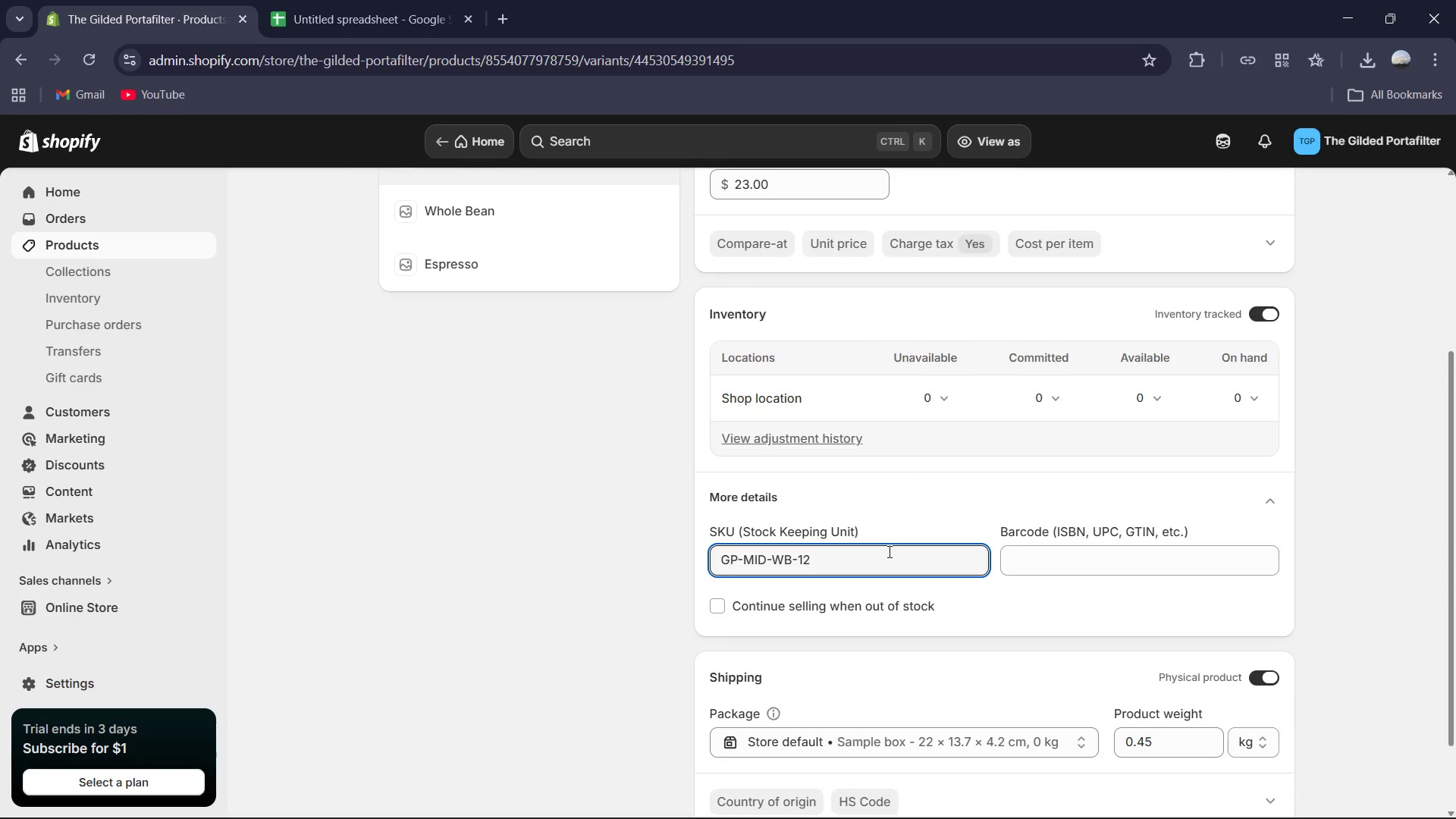 
key(Backspace)
key(Backspace)
type(DR)
 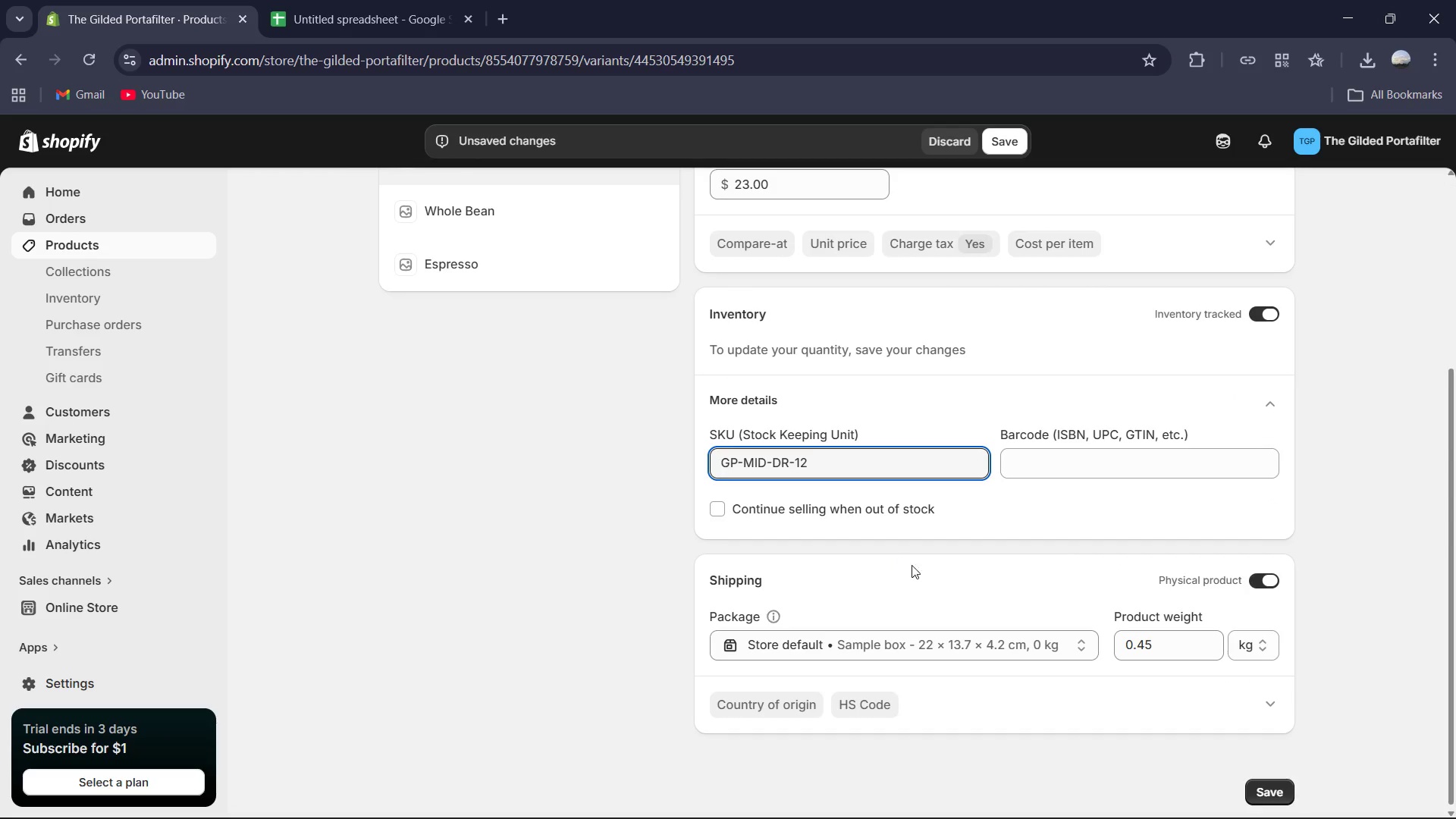 
scroll: coordinate [968, 538], scroll_direction: up, amount: 4.0
 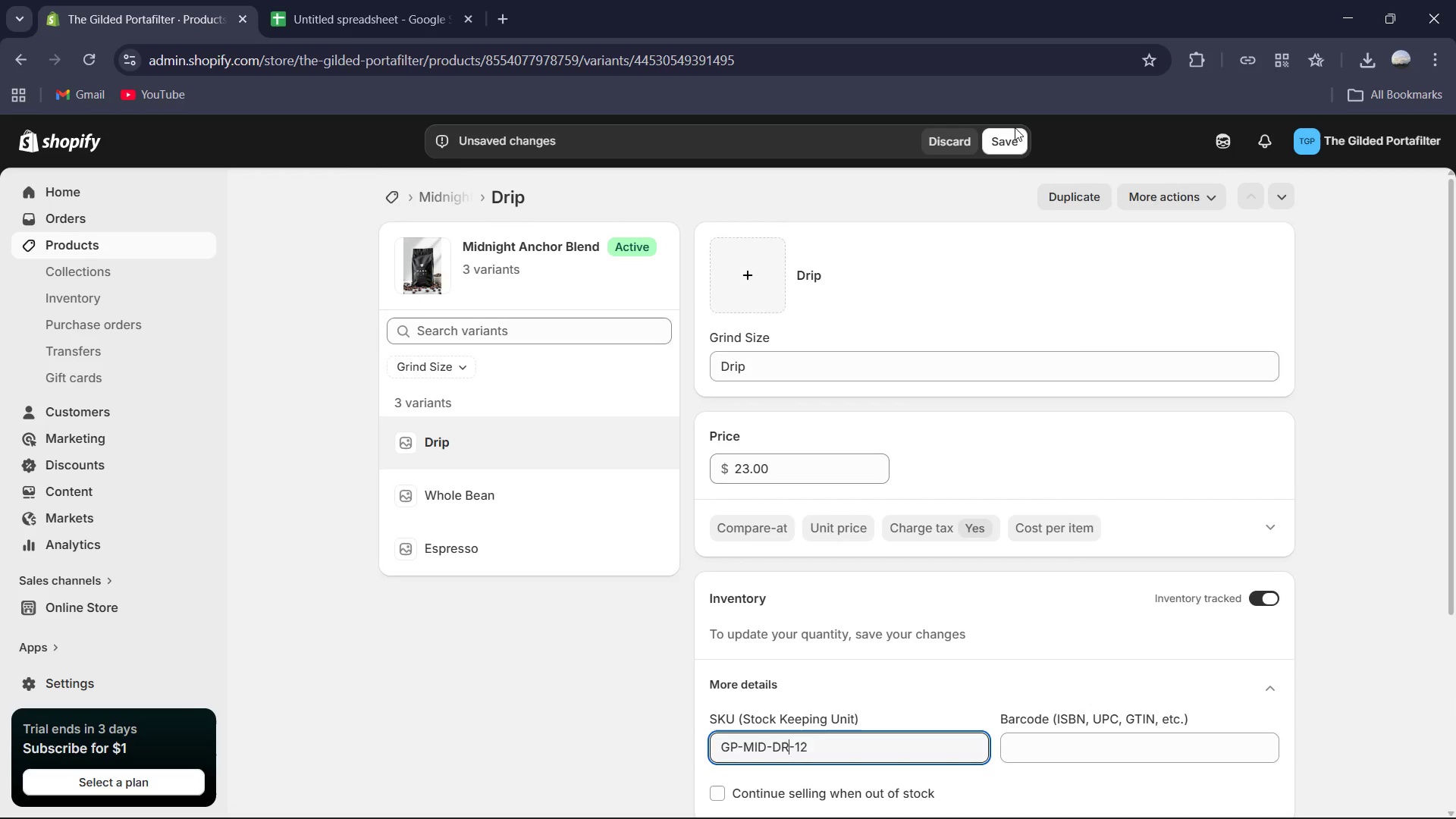 
left_click([1004, 144])
 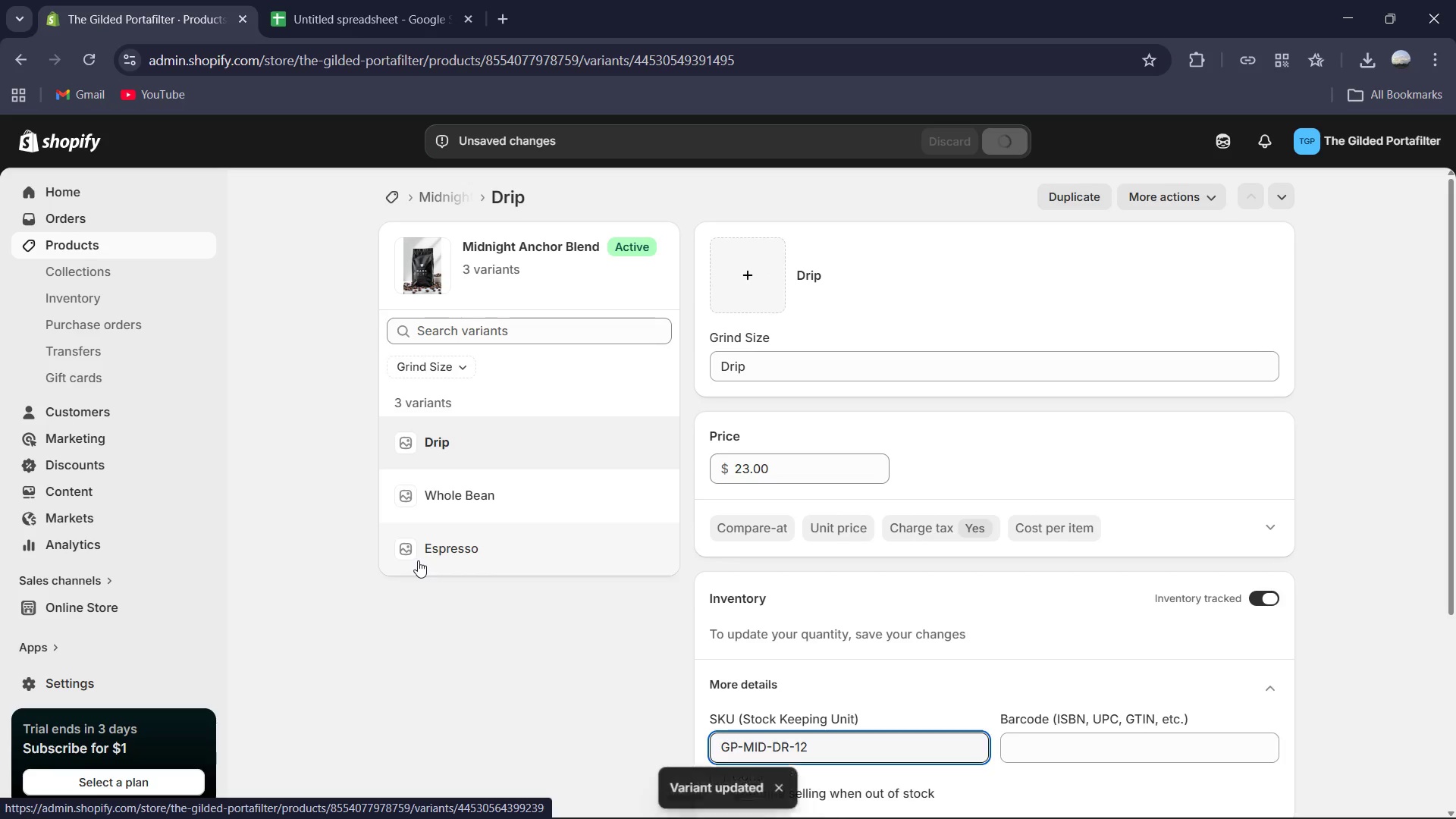 
left_click([418, 560])
 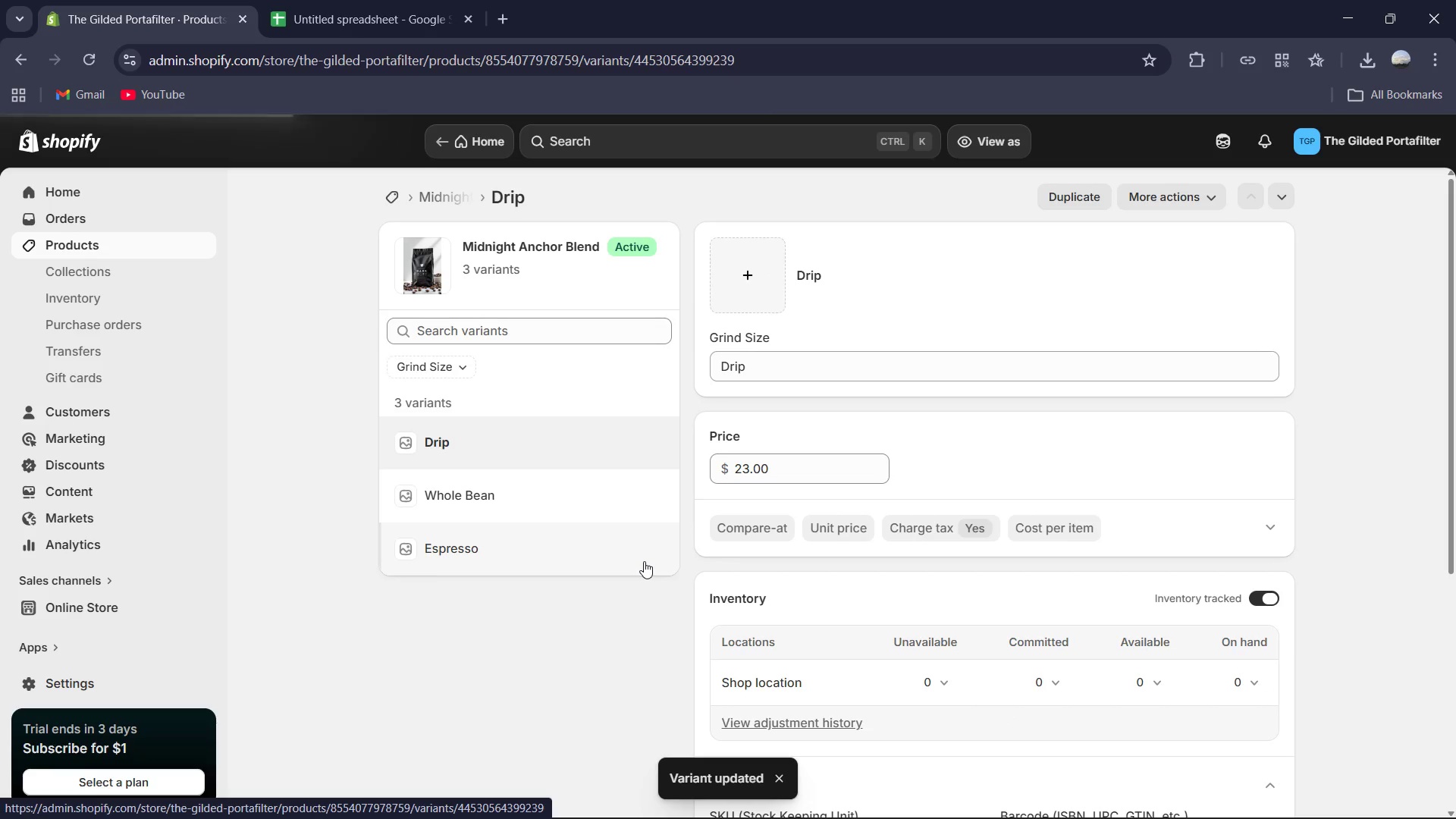 
scroll: coordinate [1100, 536], scroll_direction: down, amount: 5.0
 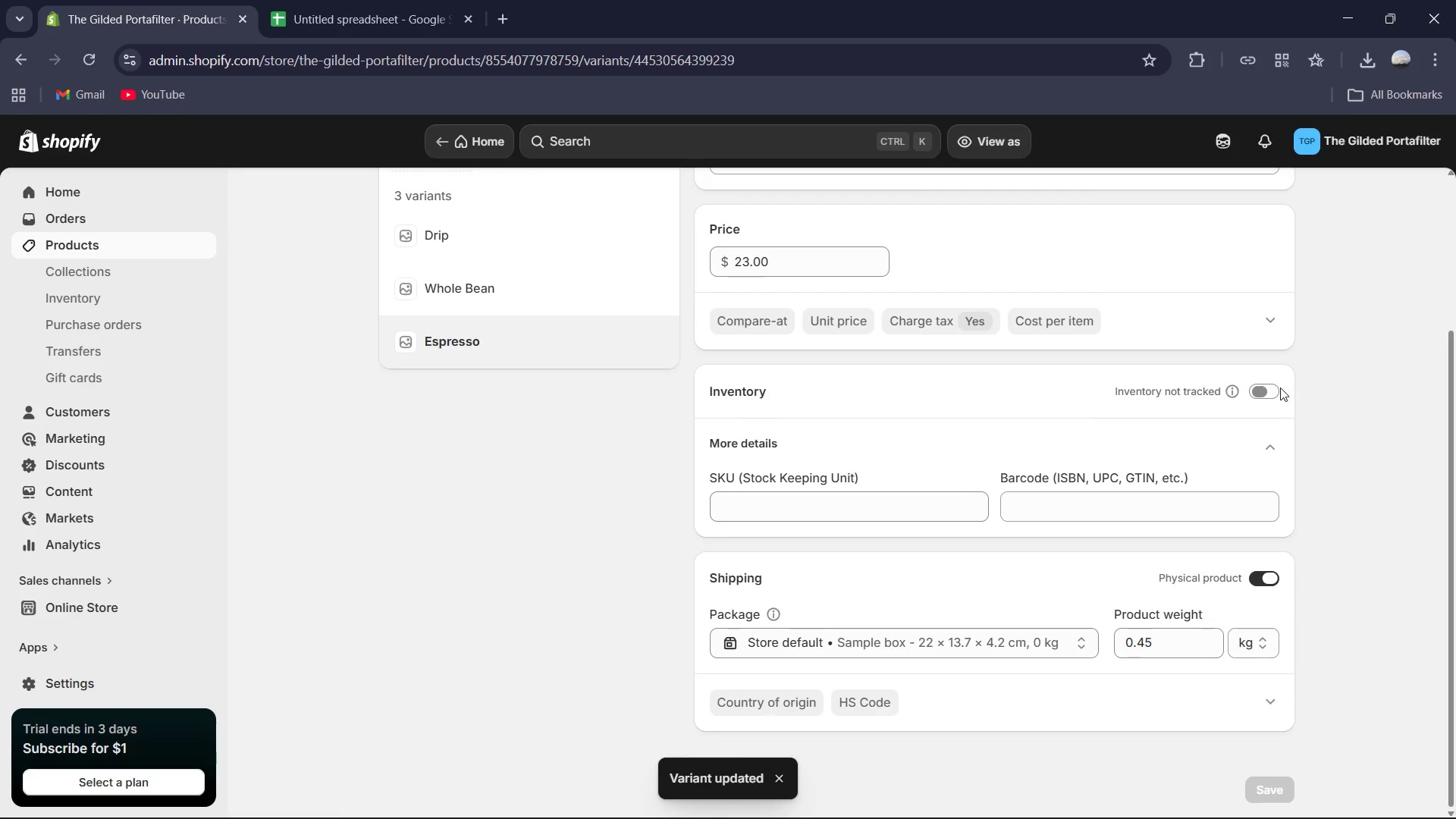 
left_click([1266, 393])
 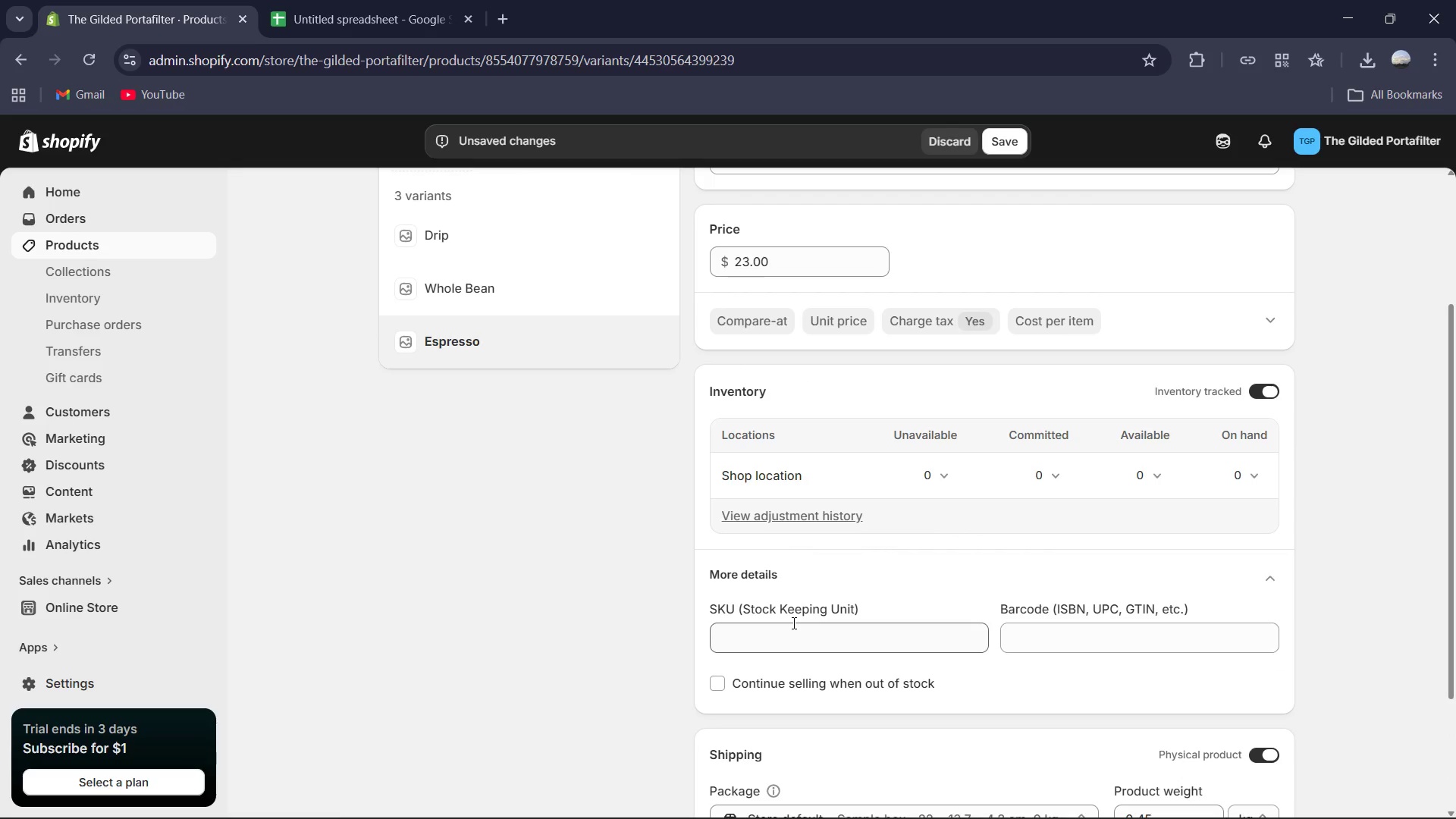 
left_click([792, 623])
 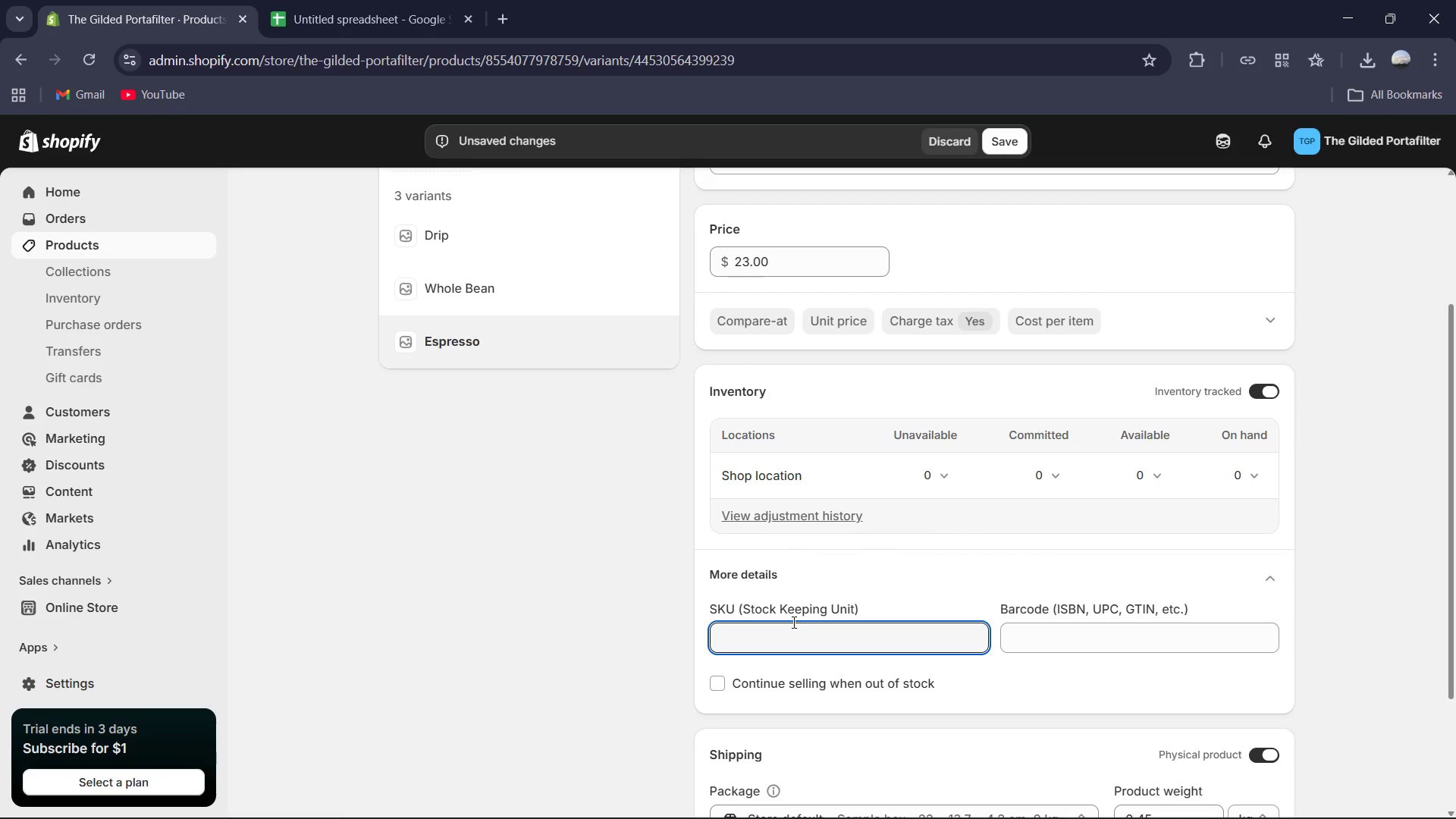 
key(Control+V)
 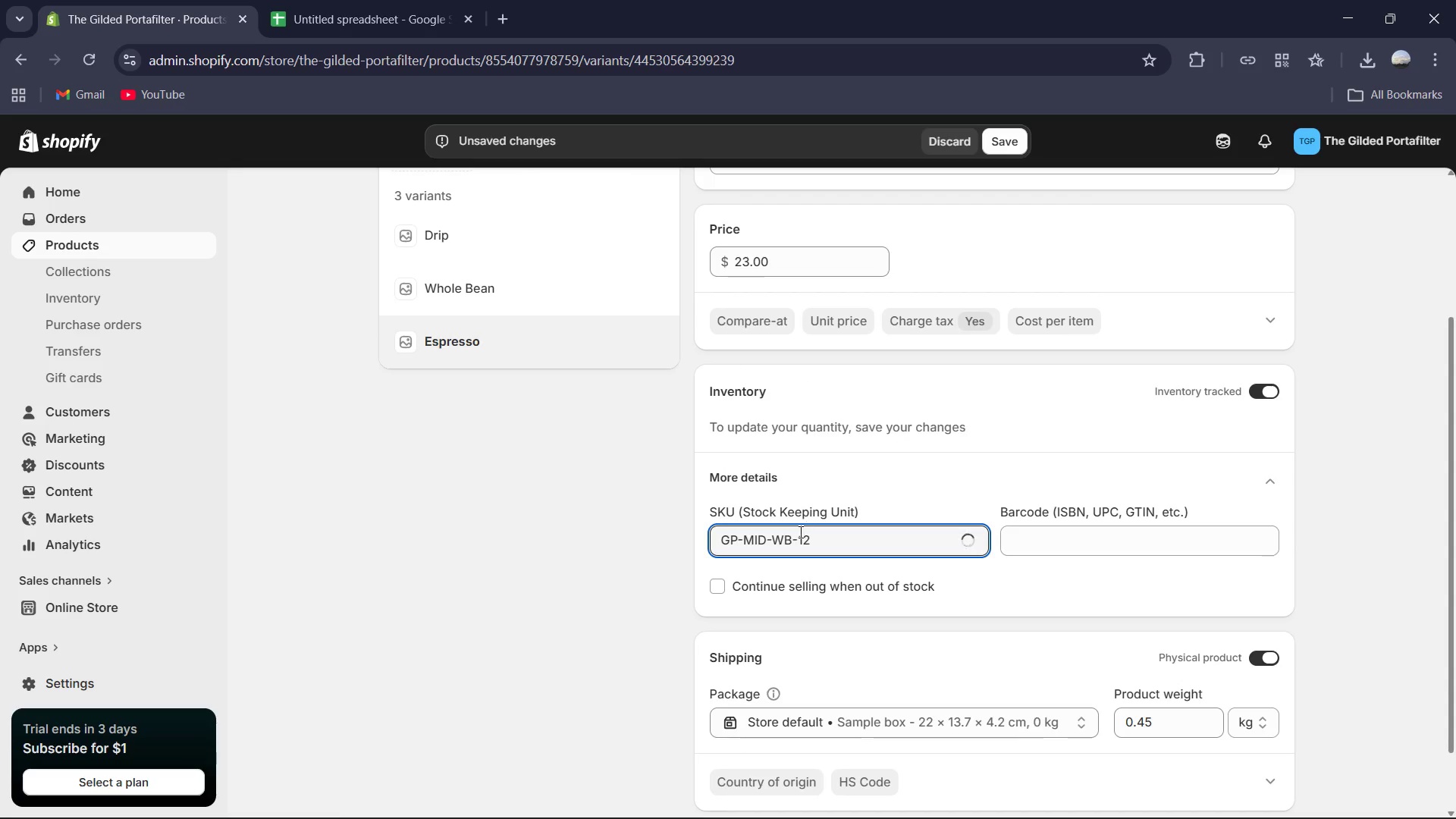 
left_click([795, 535])
 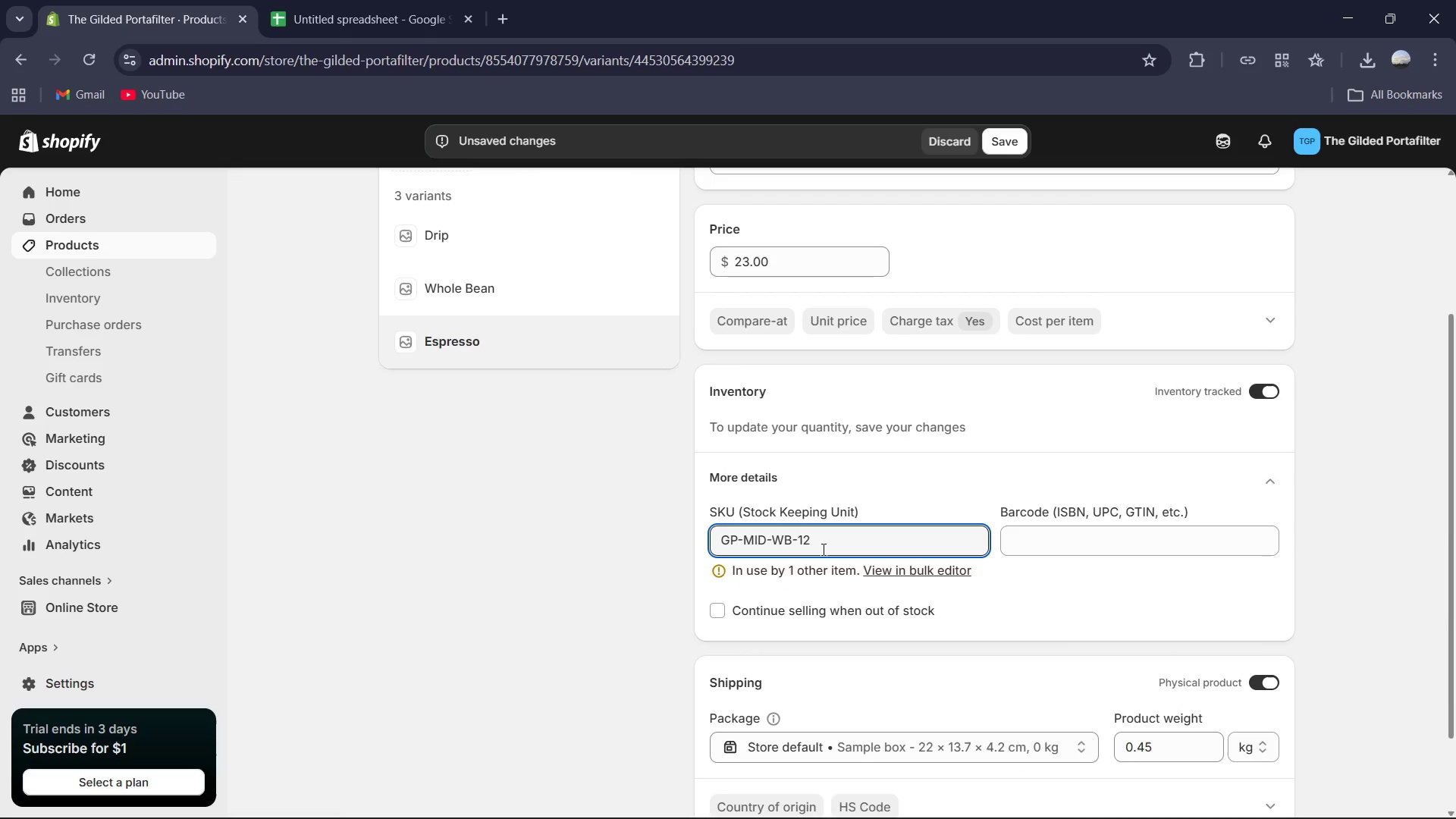 
key(Backspace)
key(Backspace)
type(ES)
 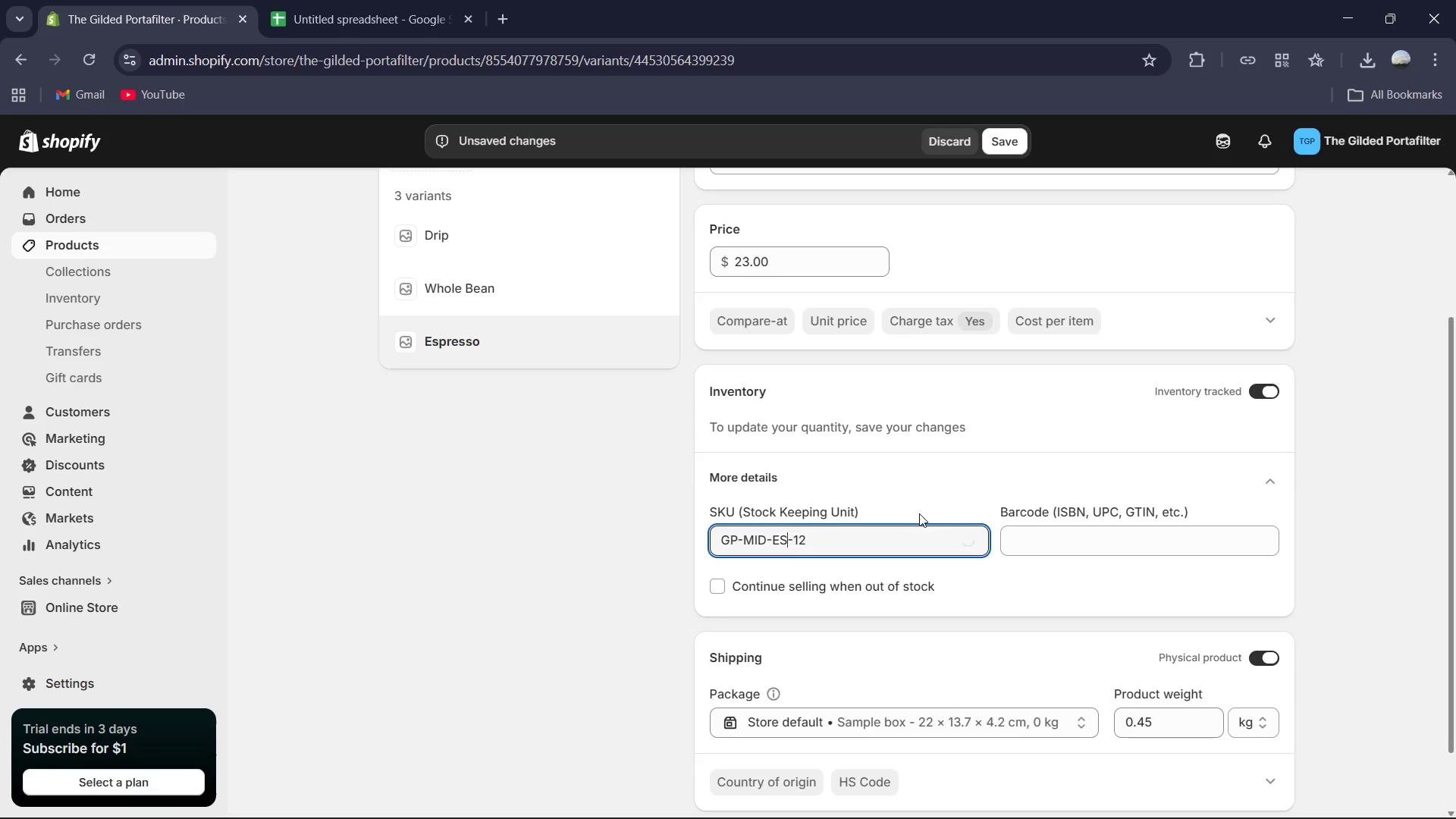 
scroll: coordinate [1075, 531], scroll_direction: down, amount: 2.0
 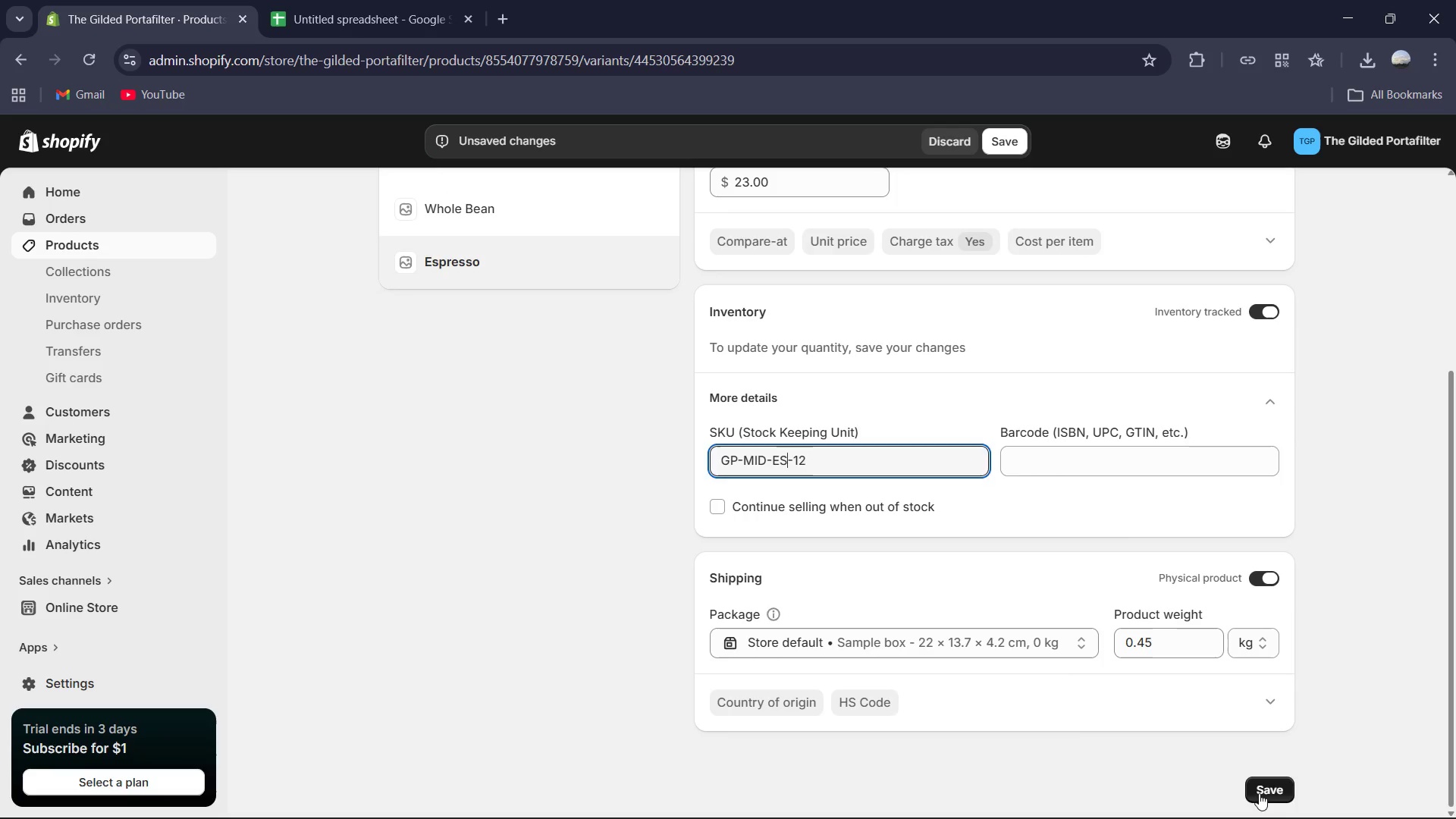 
scroll: coordinate [868, 550], scroll_direction: up, amount: 5.0
 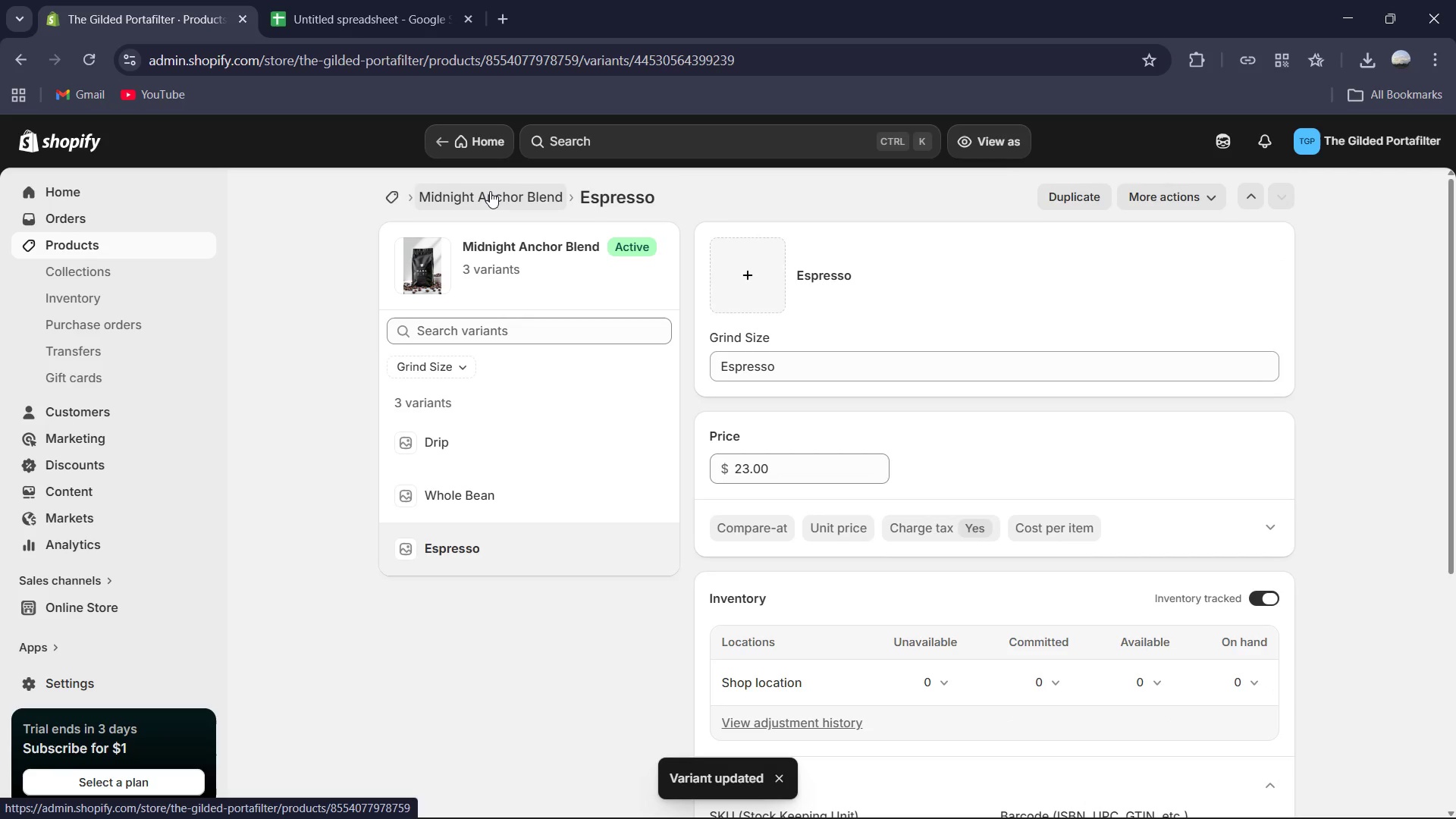 
left_click([501, 191])
 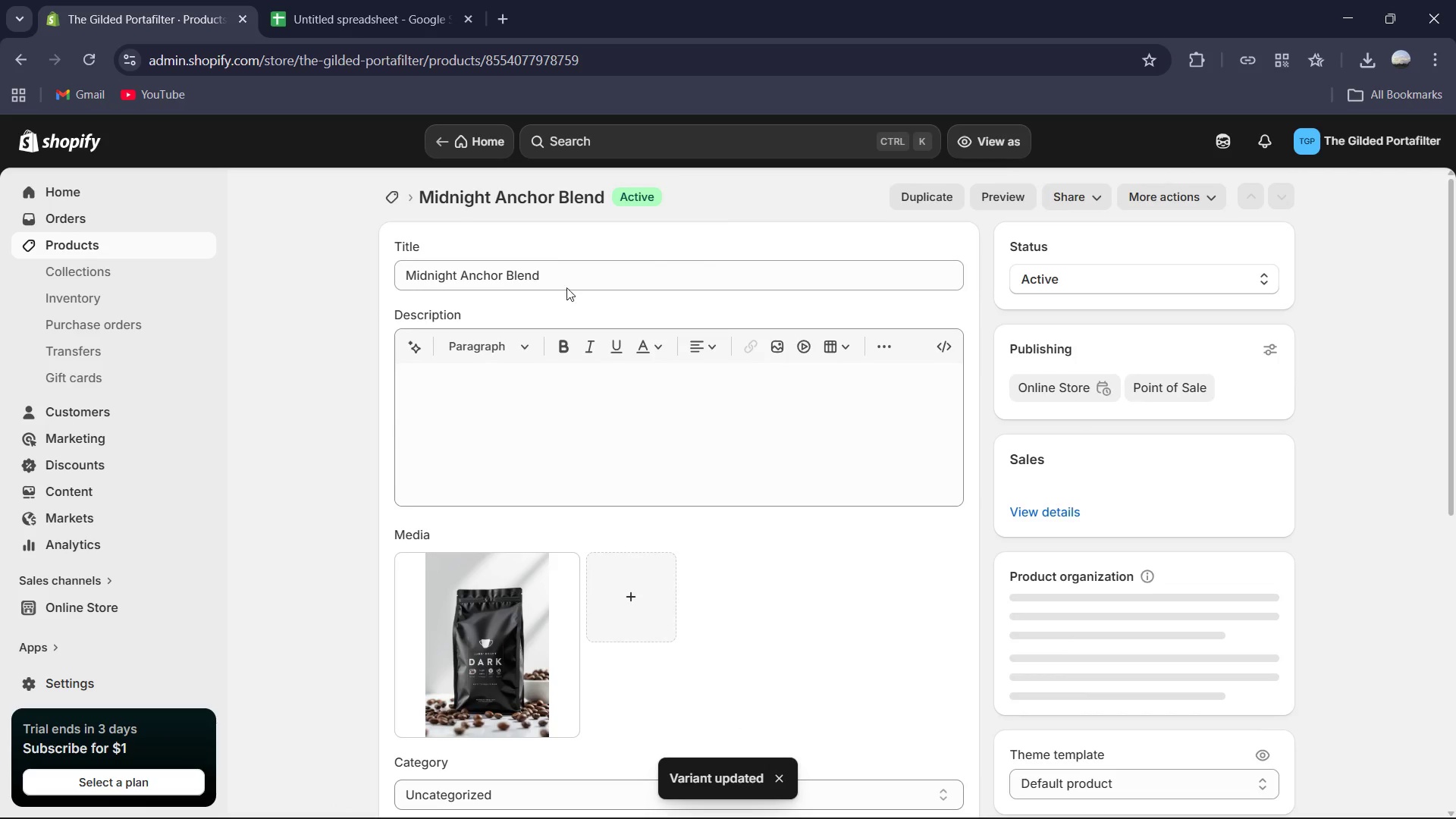 
scroll: coordinate [645, 412], scroll_direction: down, amount: 3.0
 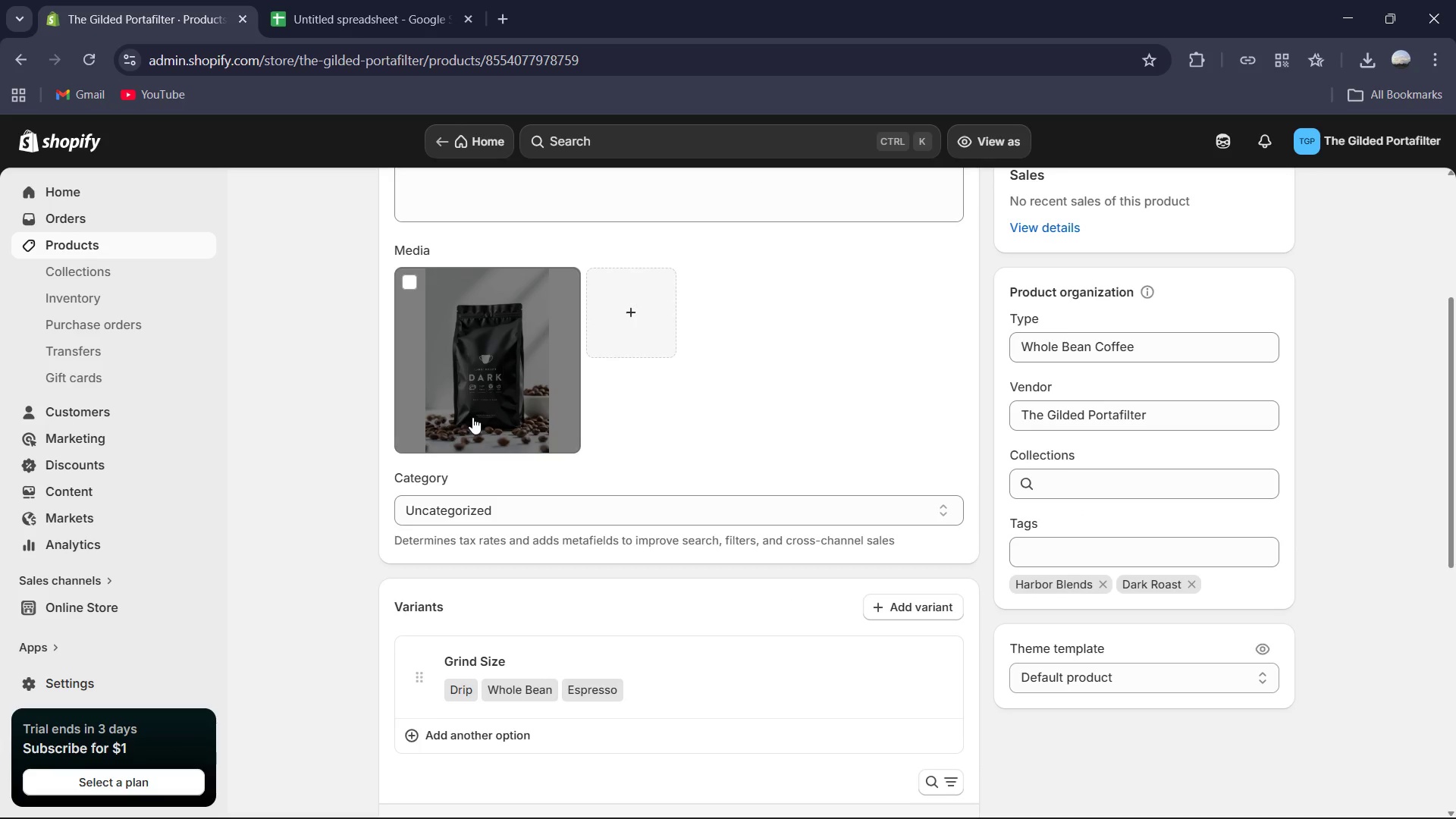 
left_click([472, 417])
 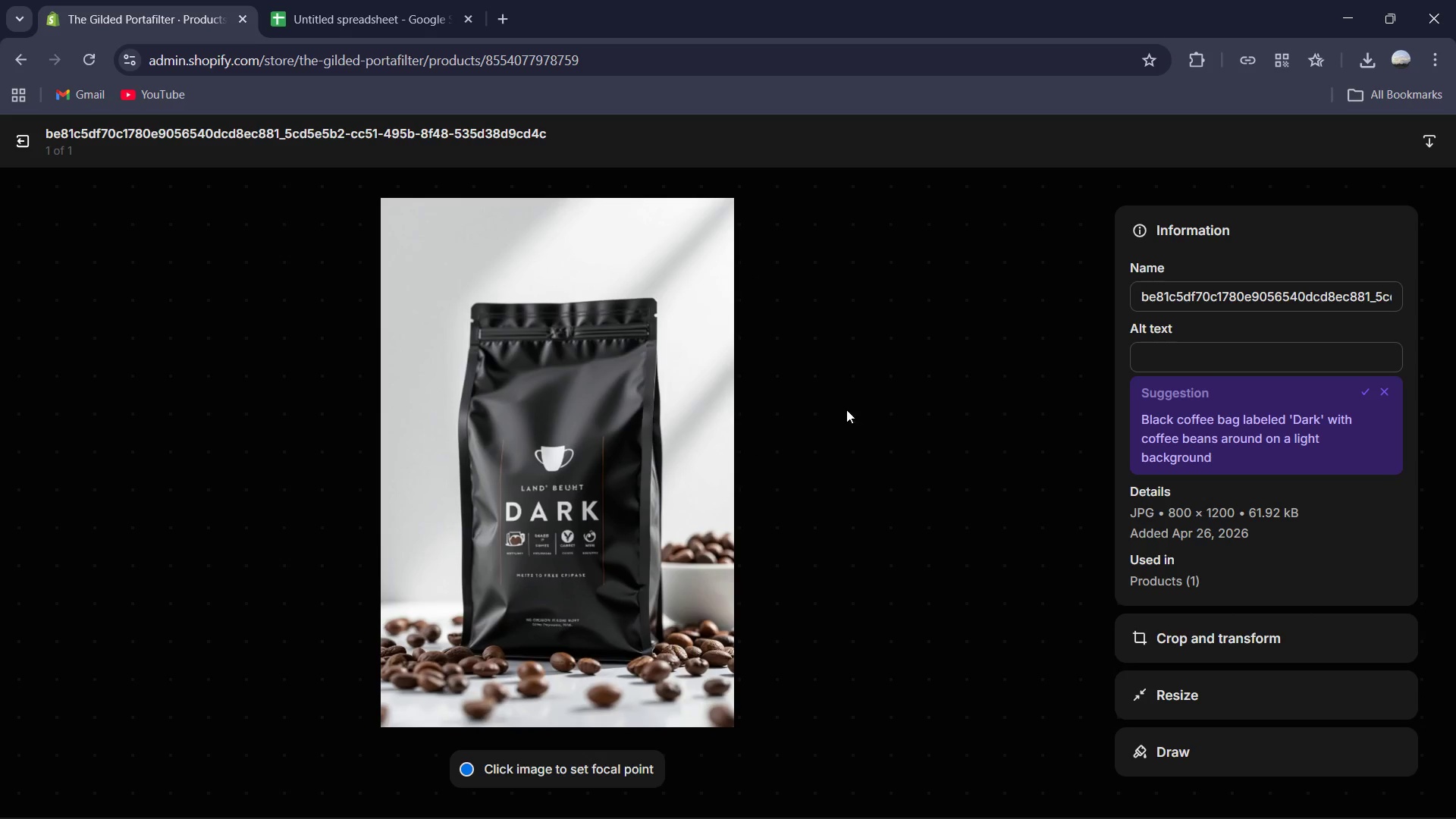 
left_click([1172, 351])
 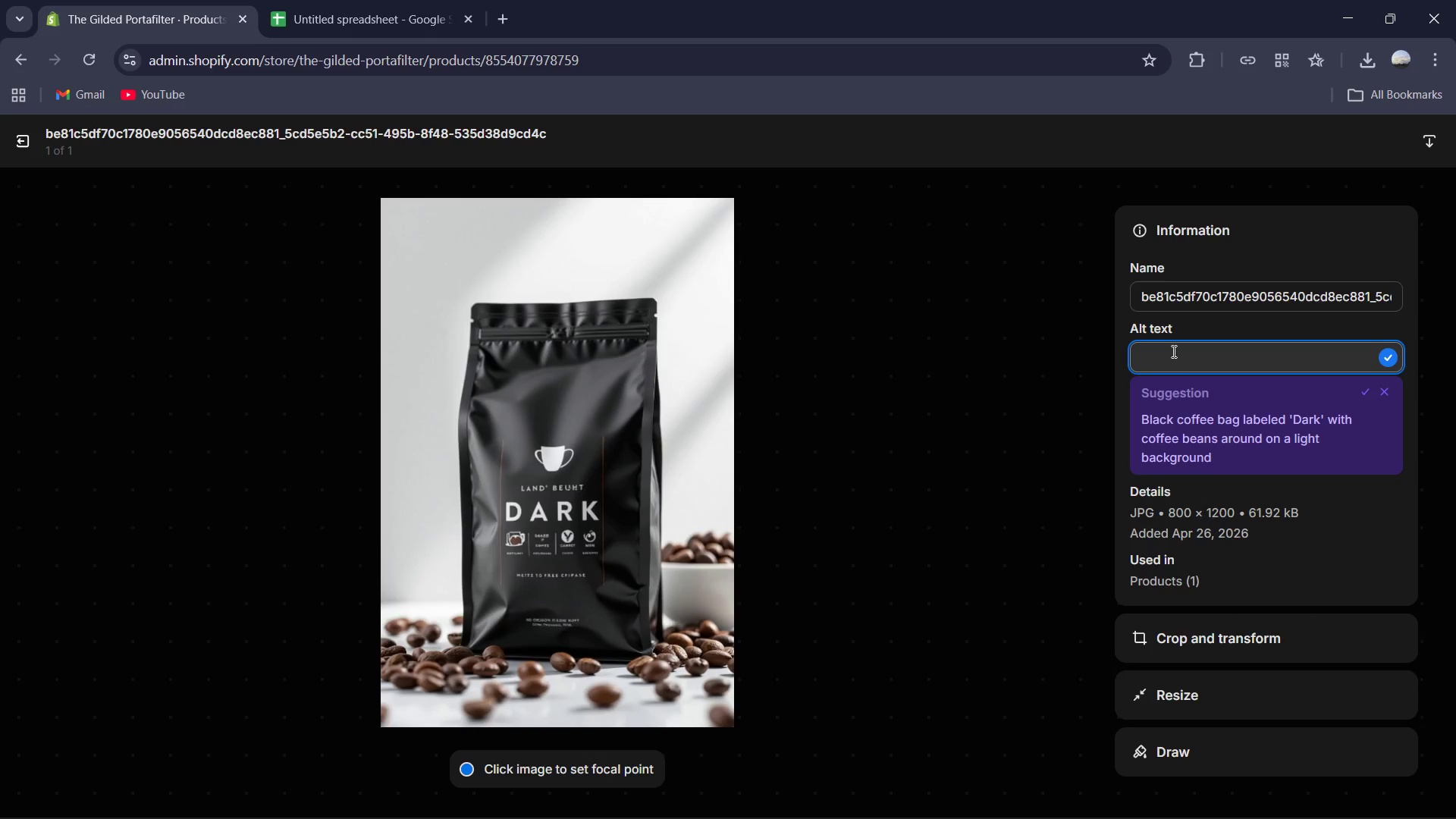 
type(a )
key(Backspace)
key(Backspace)
type(A bag of midnu)
key(Backspace)
type(ight Anchor coffee beans sitting on a wooden dock at night, representing out)
key(Backspace)
type(r heritage coffee roaster branding )
key(Backspace)
type(,)
key(Backspace)
type(.)
 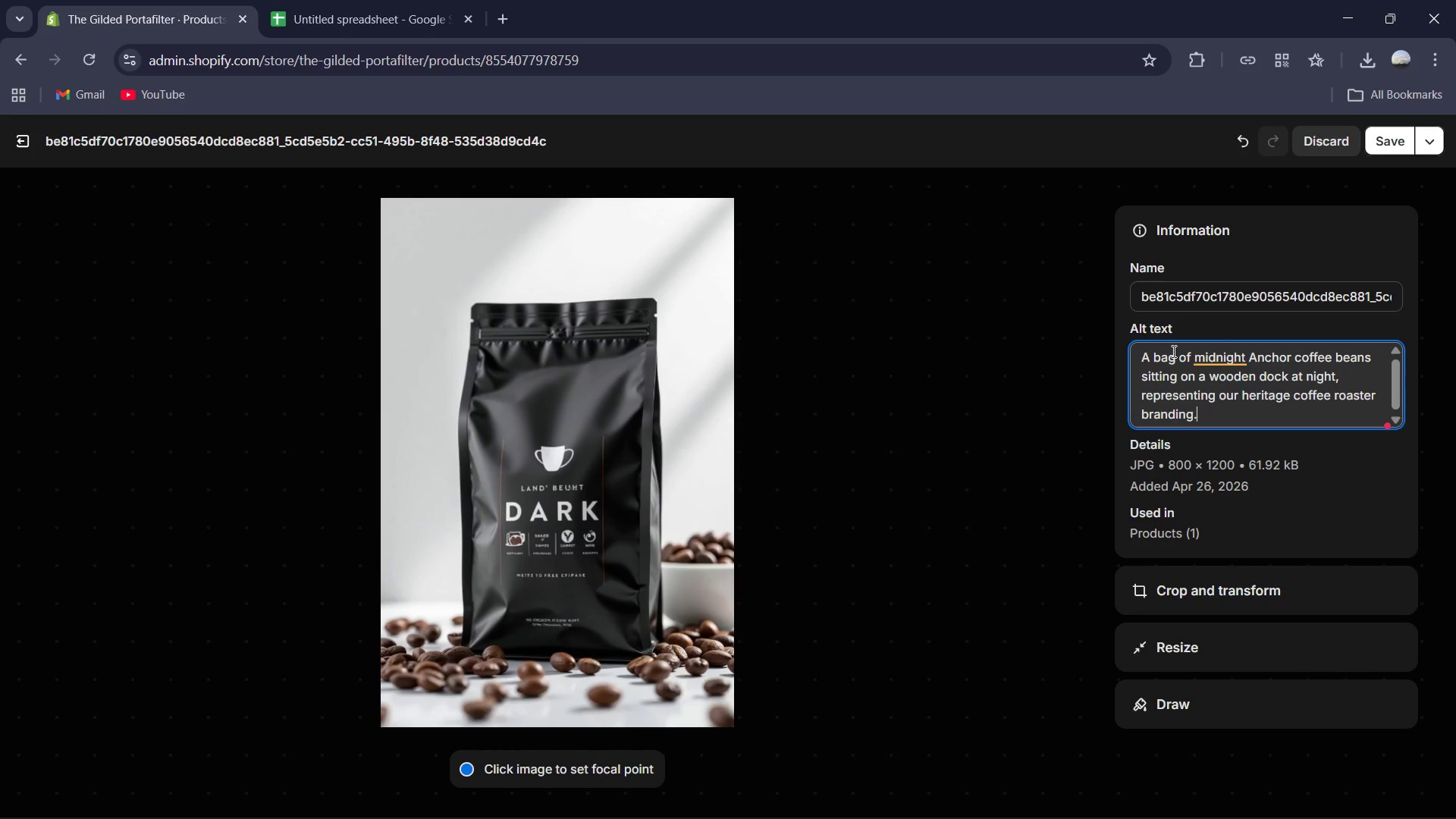 
left_click([1194, 479])
 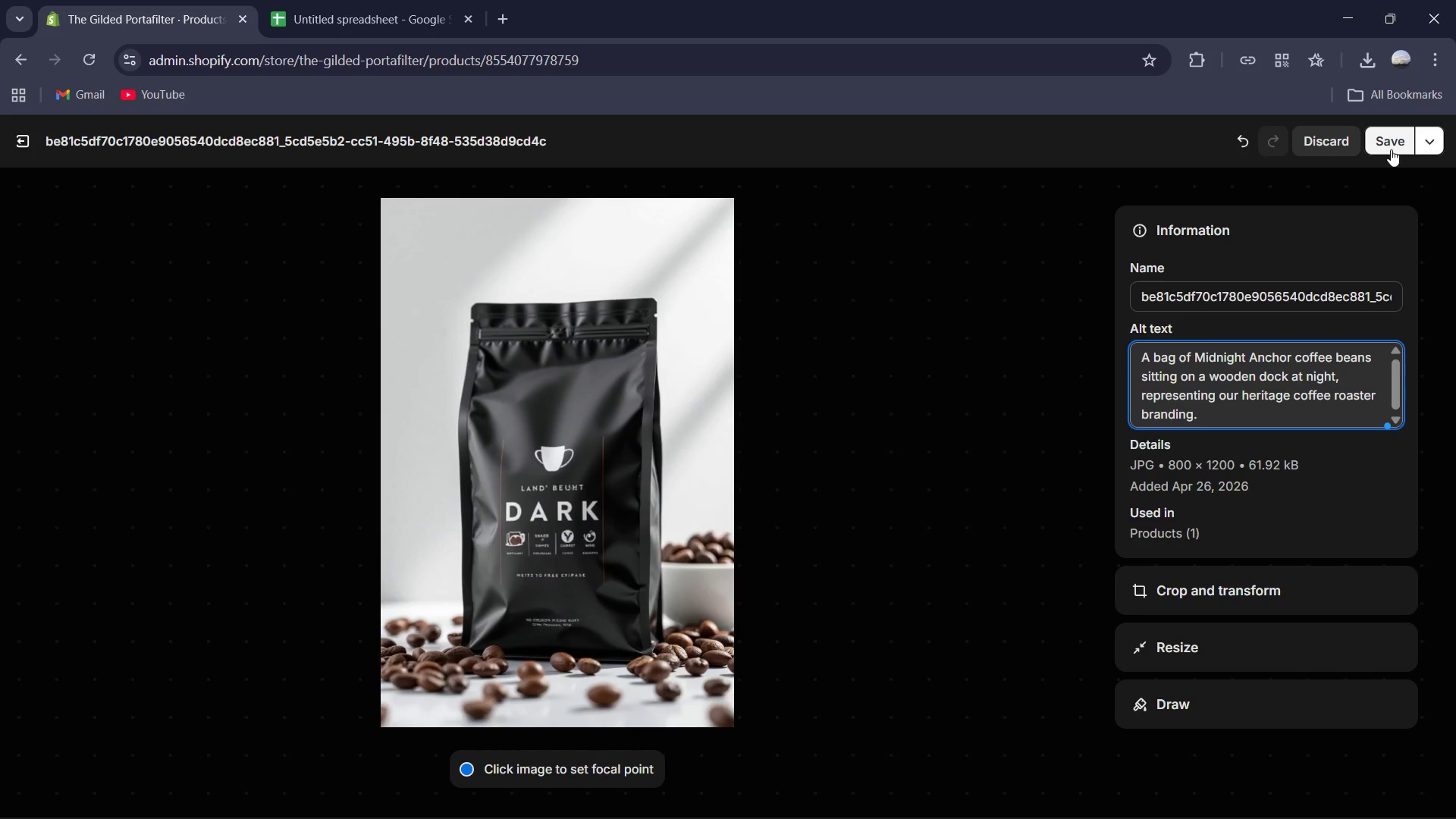 
left_click([1393, 144])
 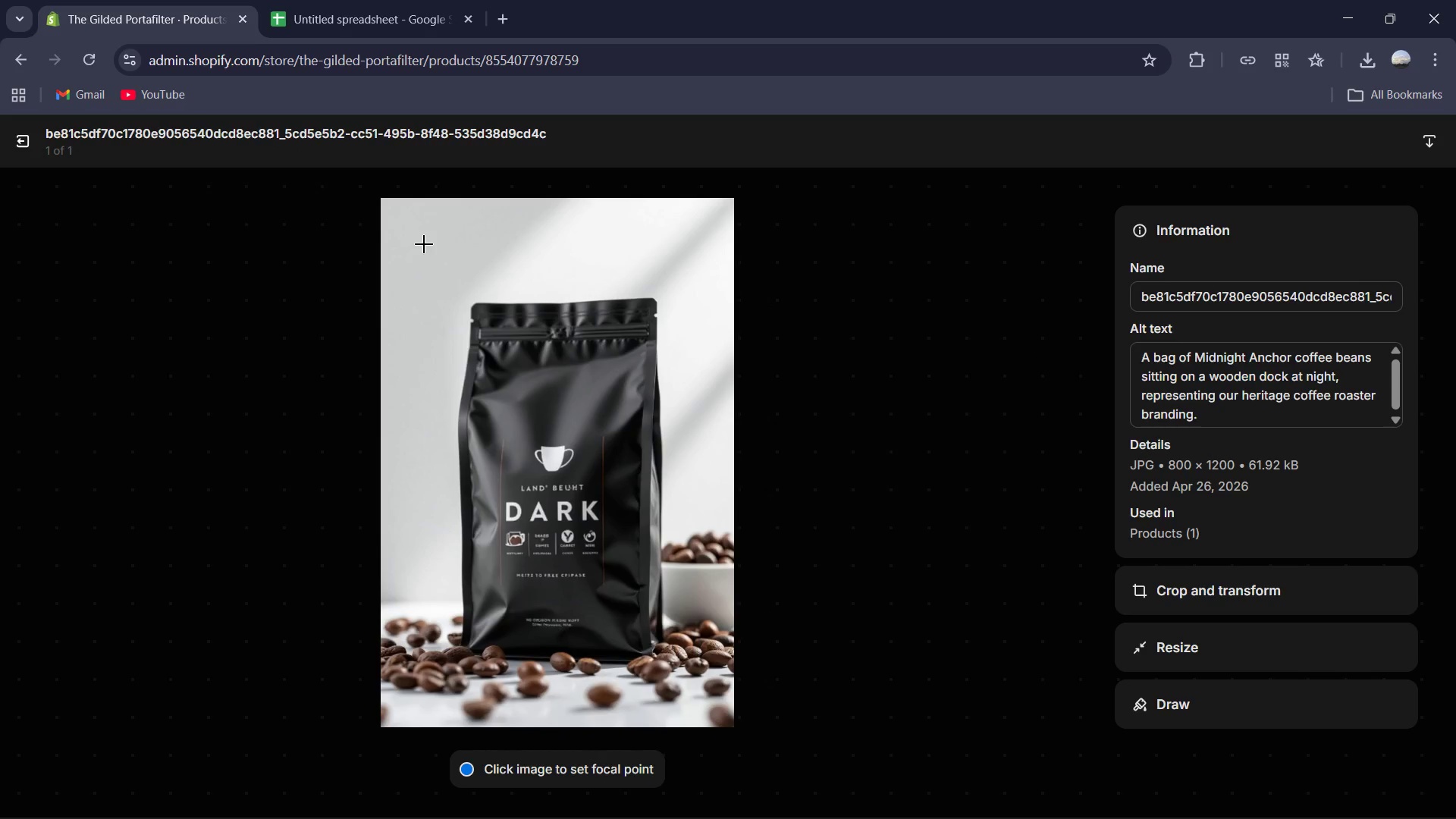 
left_click([8, 149])
 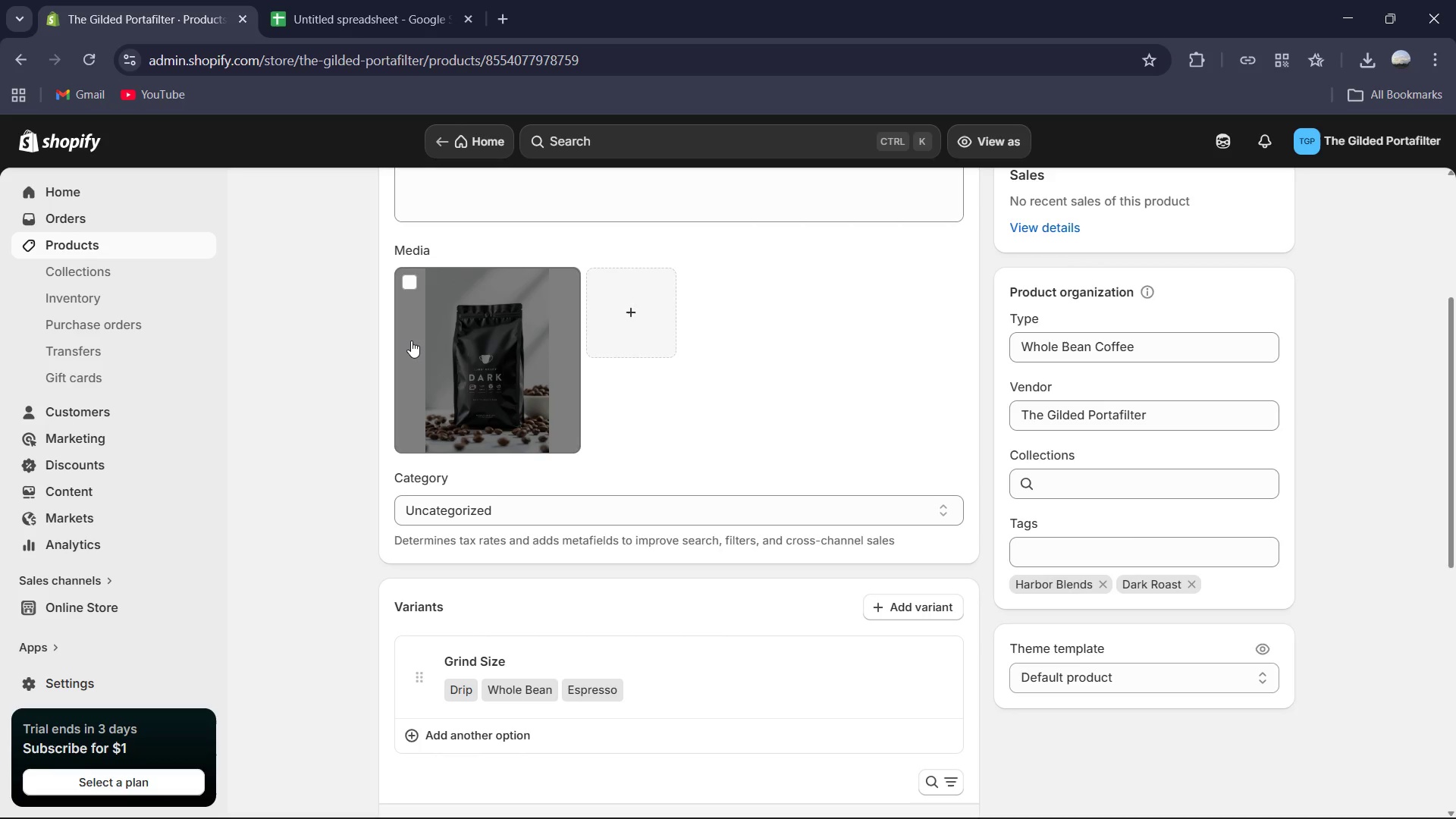 
scroll: coordinate [411, 340], scroll_direction: up, amount: 2.0
 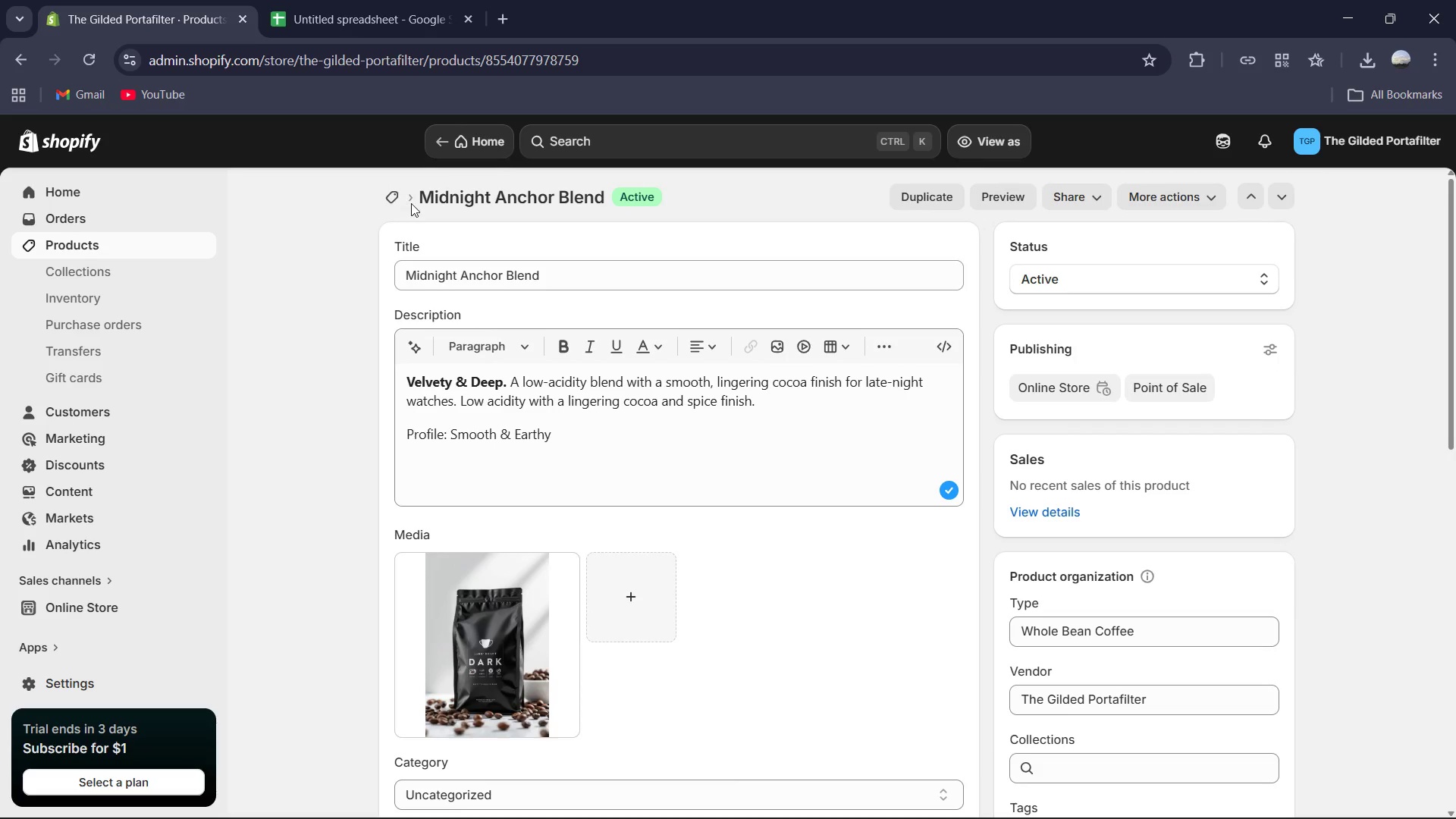 
left_click([397, 202])
 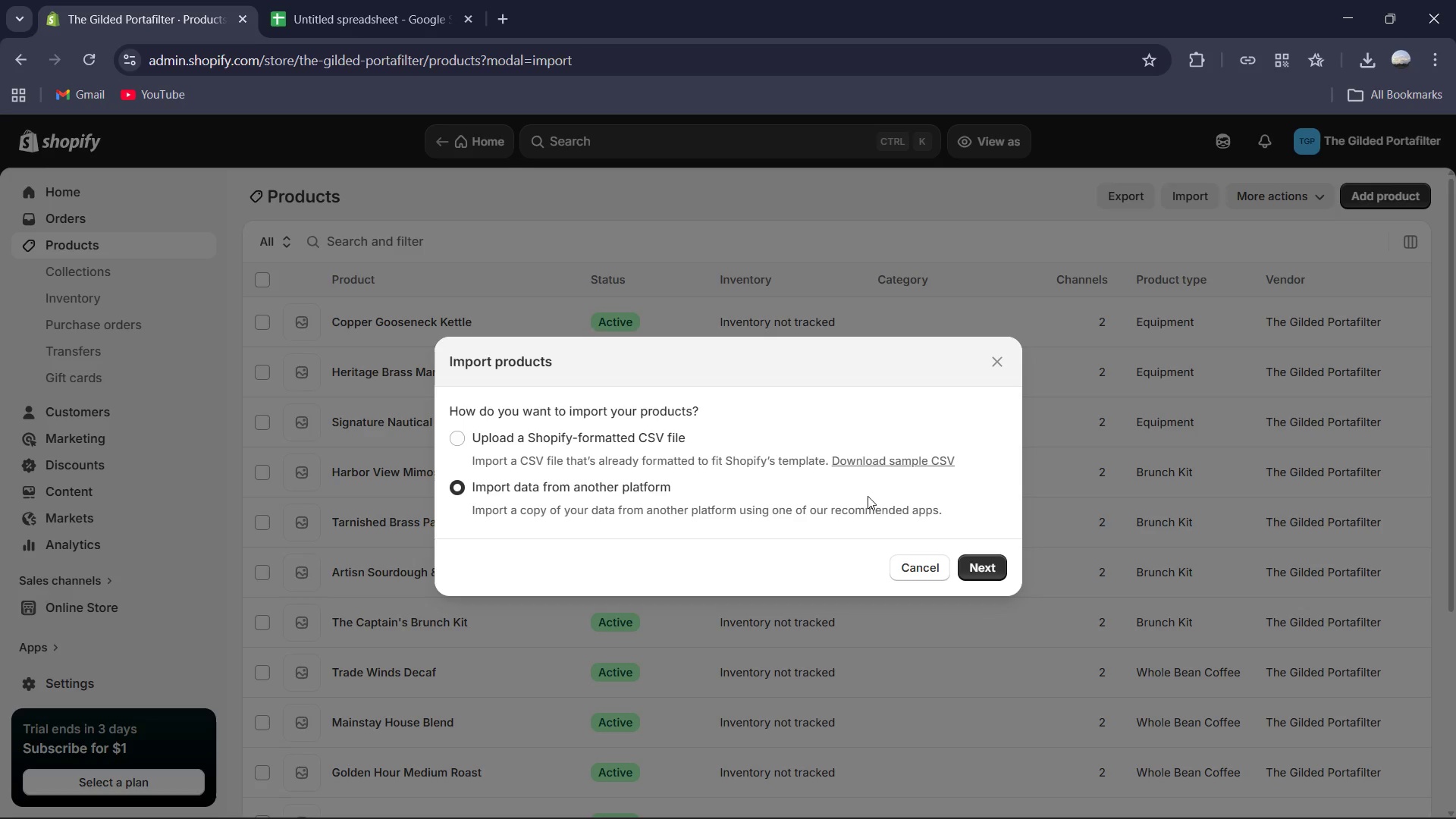 
left_click([973, 565])
 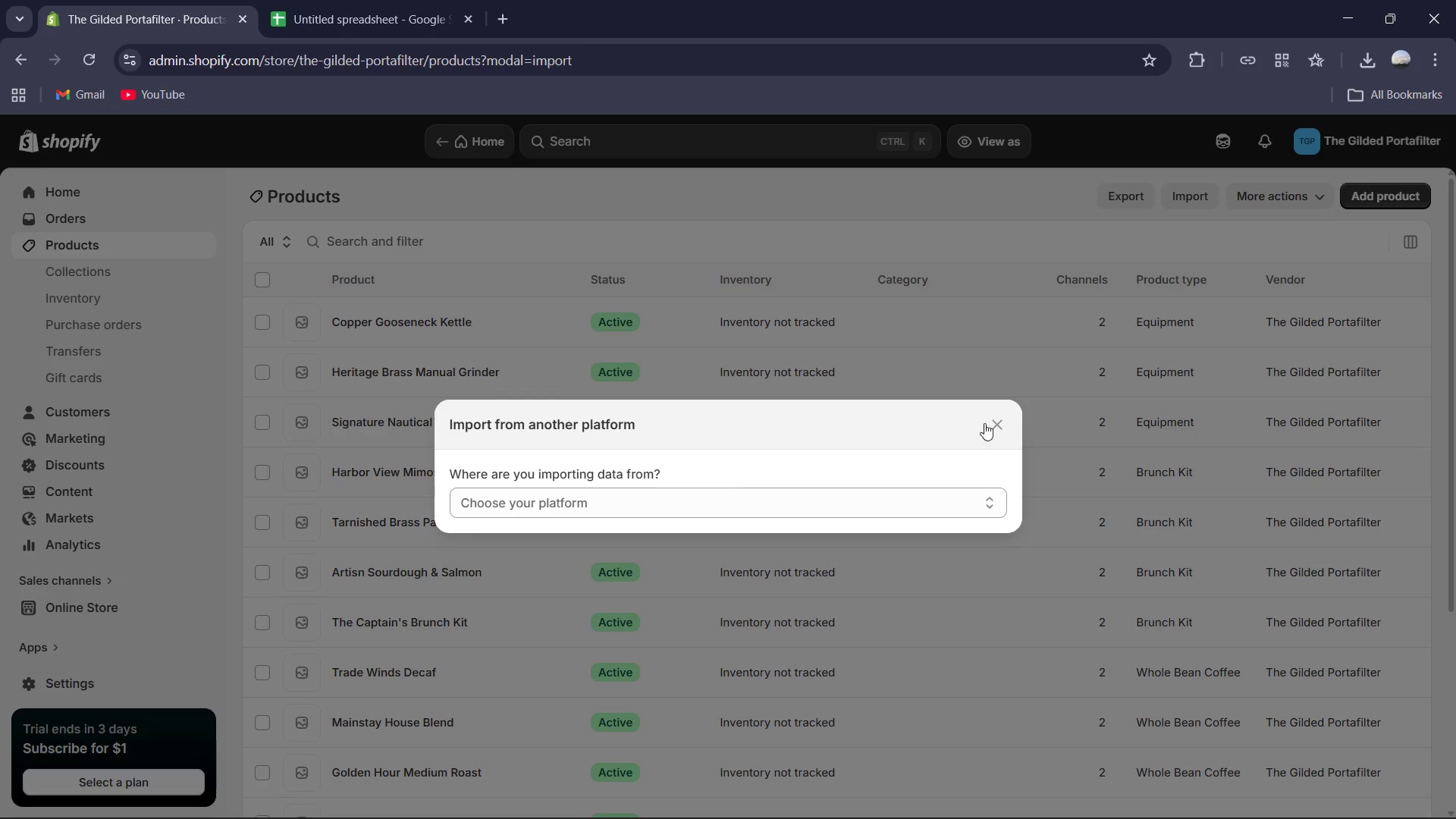 
left_click([995, 424])
 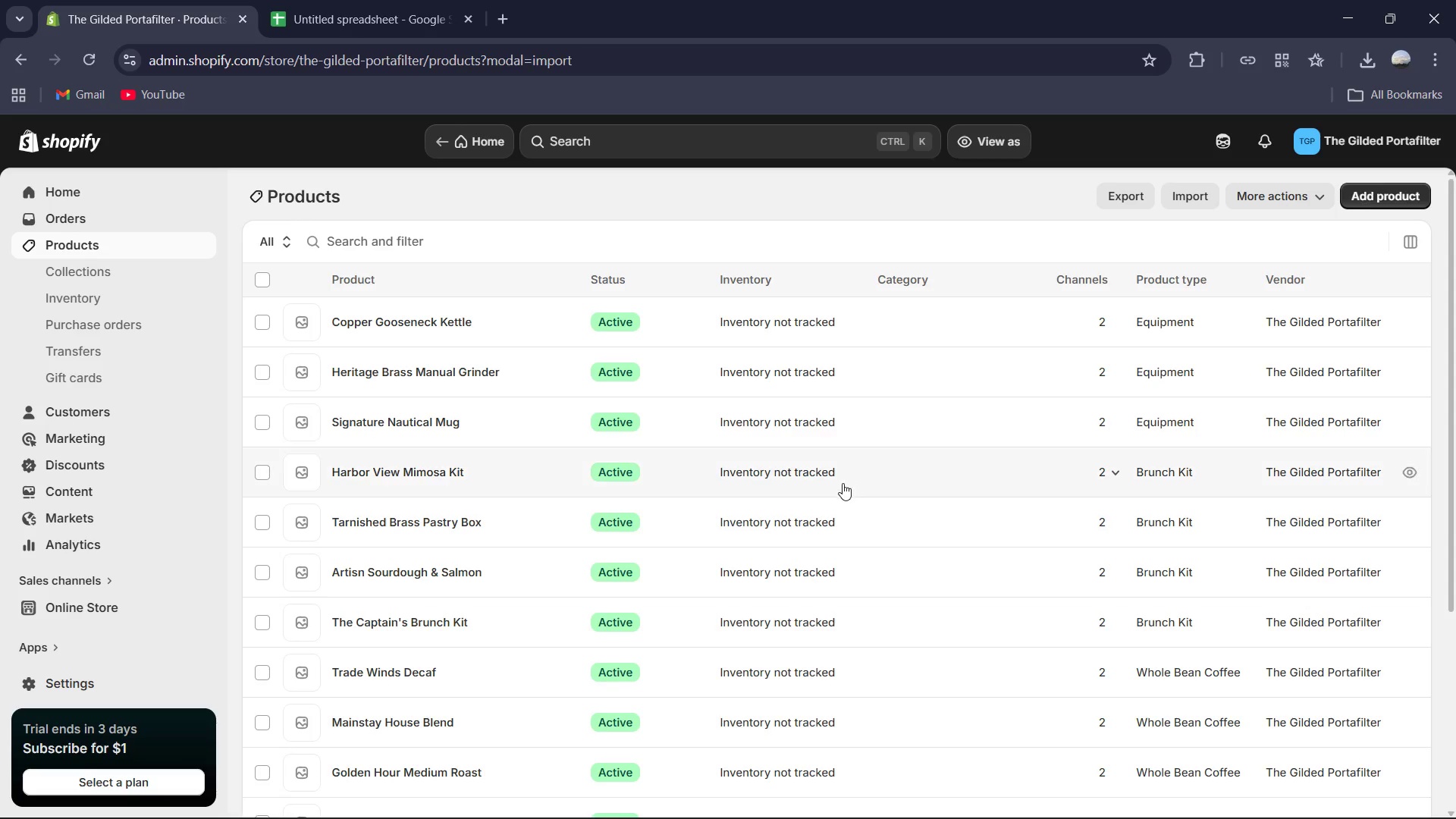 
scroll: coordinate [716, 512], scroll_direction: down, amount: 3.0
 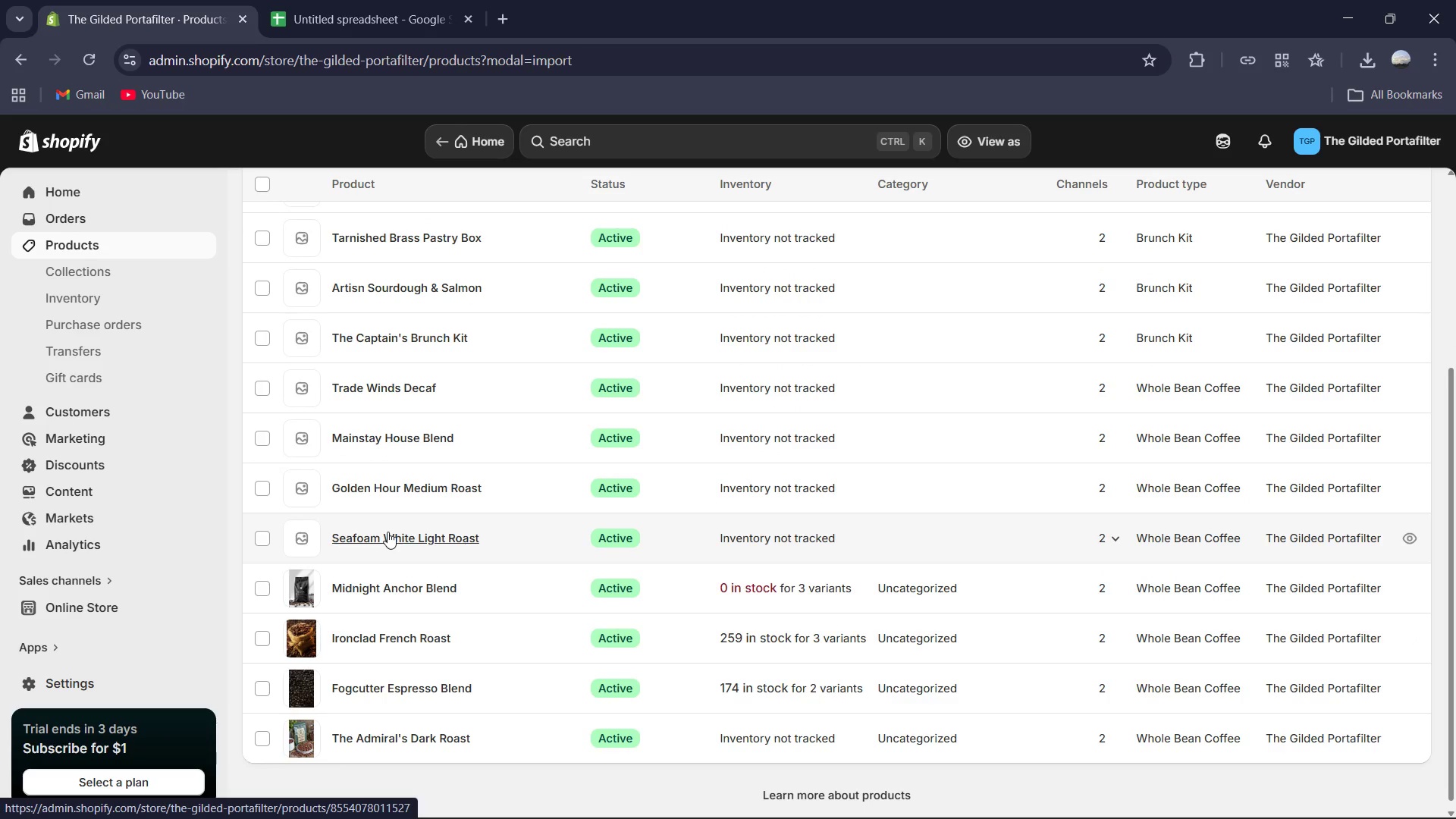 
left_click([388, 532])
 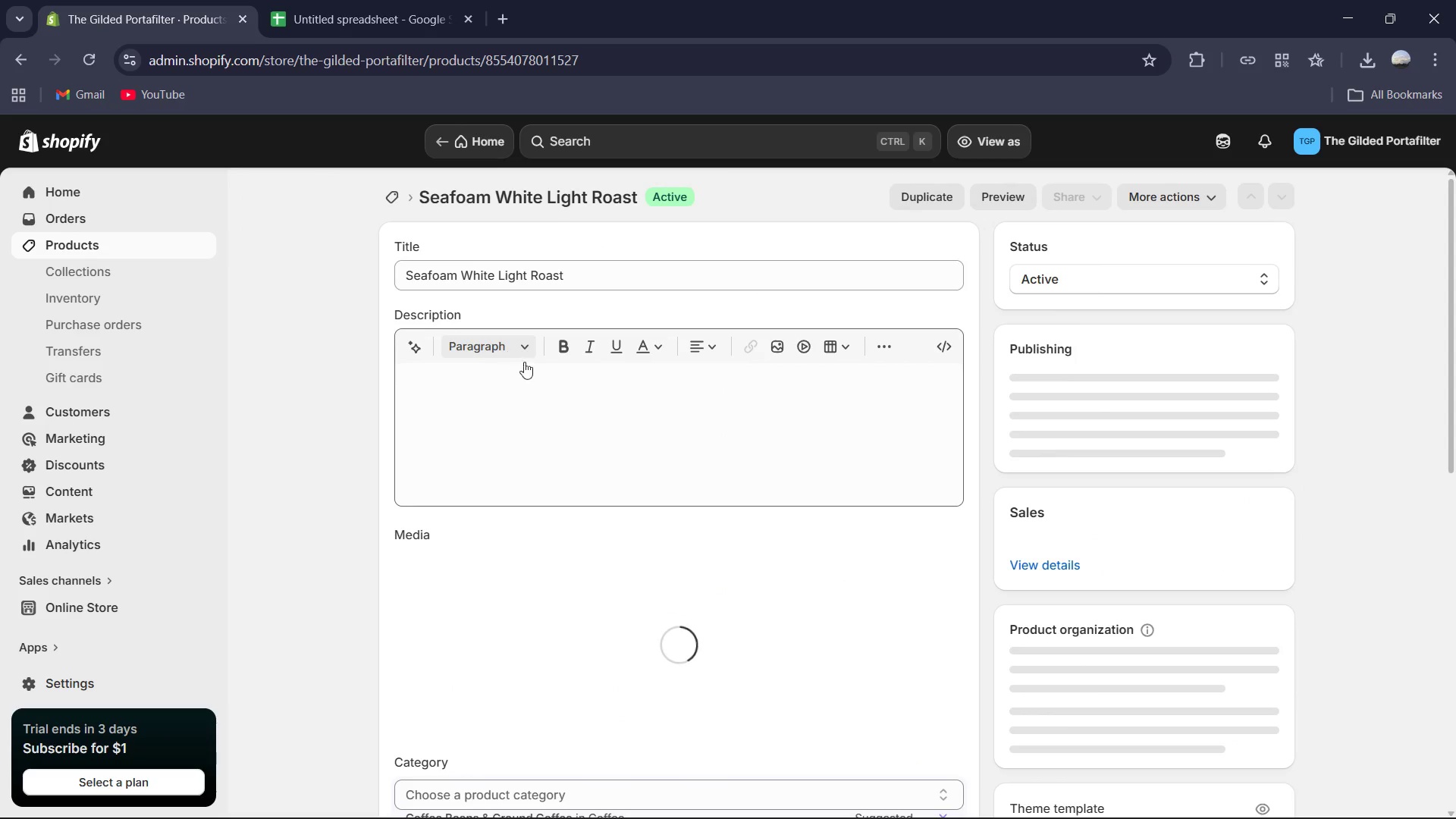 
scroll: coordinate [573, 420], scroll_direction: down, amount: 2.0
 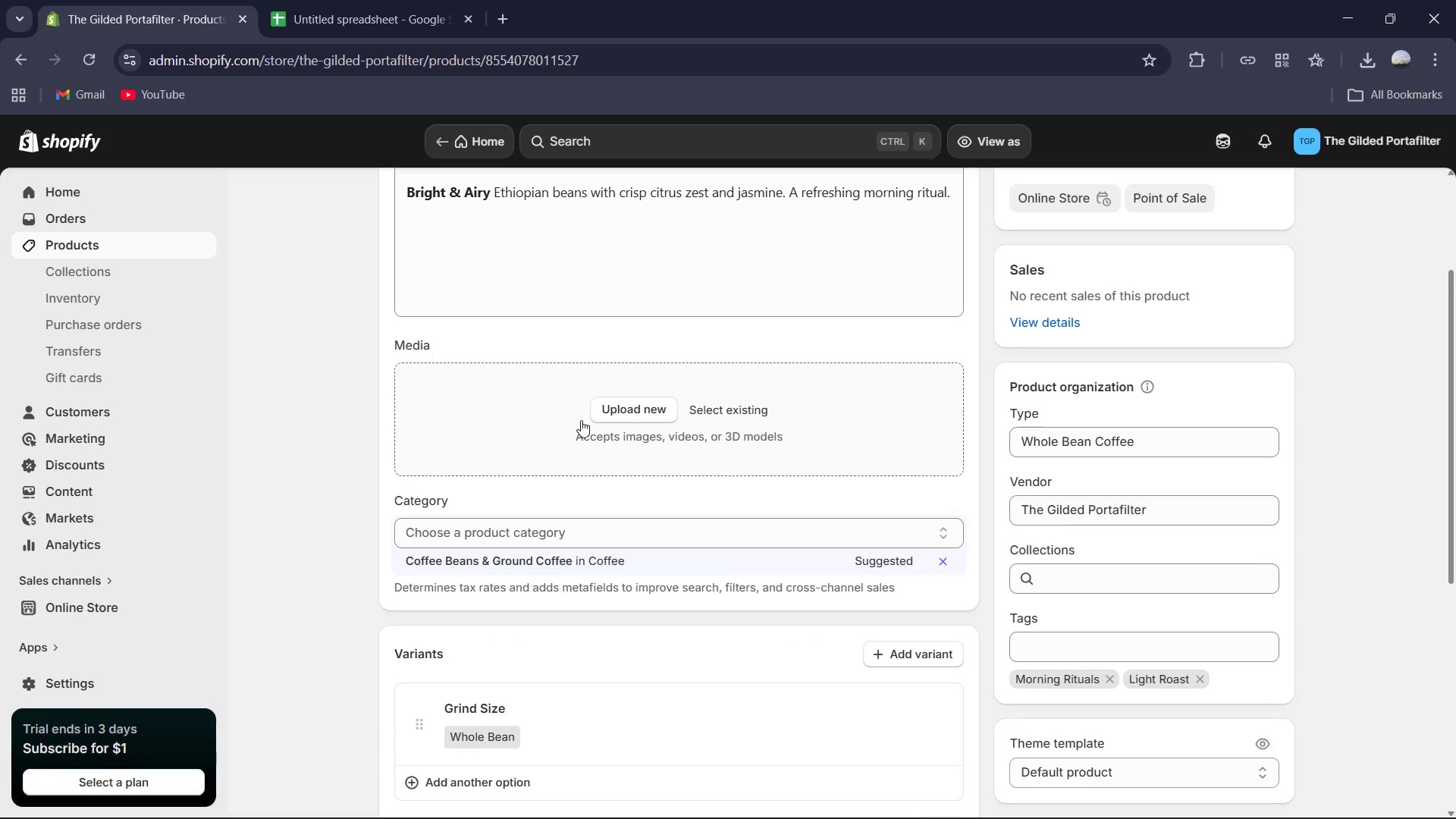 
scroll: coordinate [581, 420], scroll_direction: up, amount: 2.0
 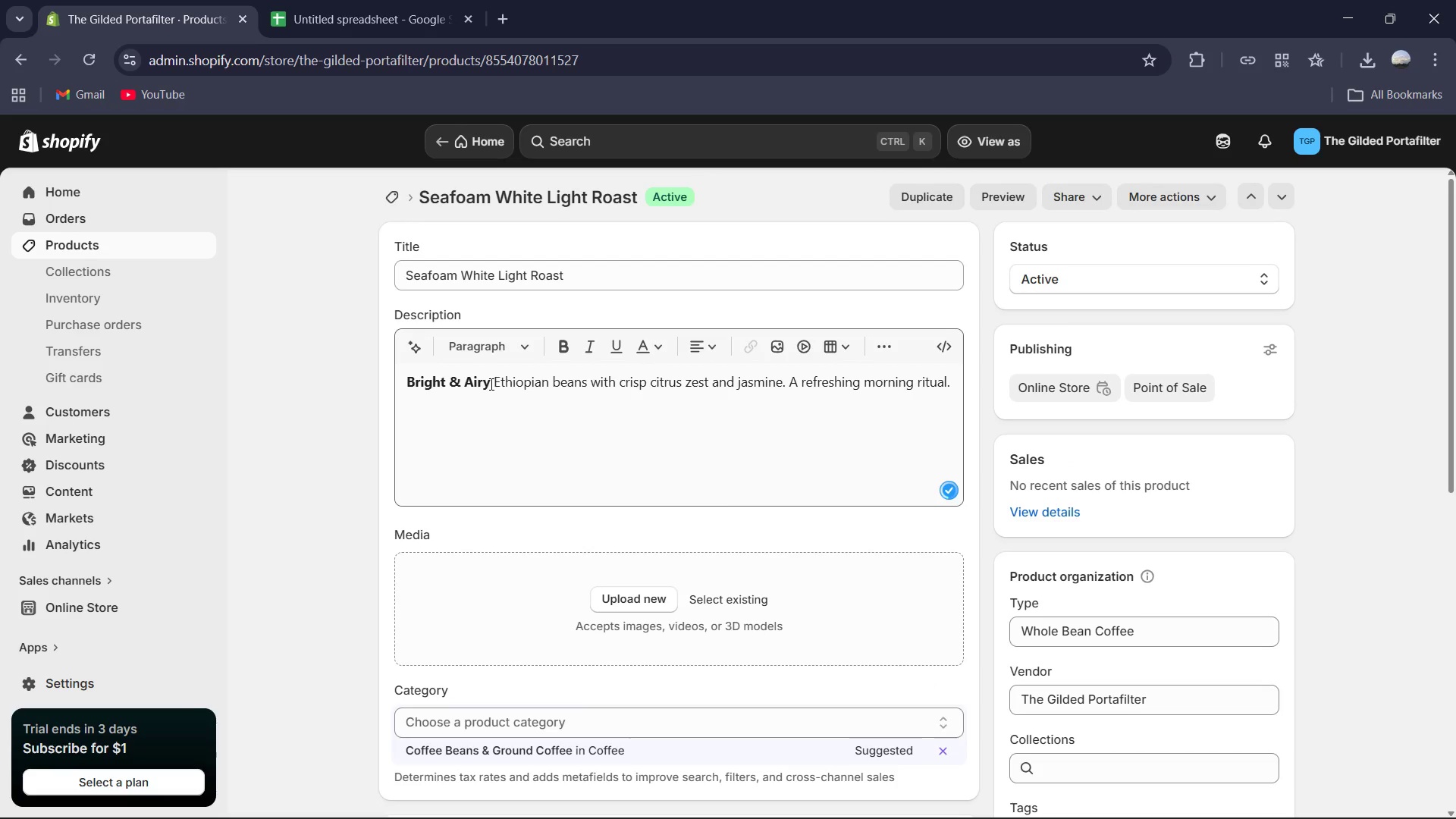 
left_click_drag(start_coordinate=[493, 381], to_coordinate=[1034, 379])
 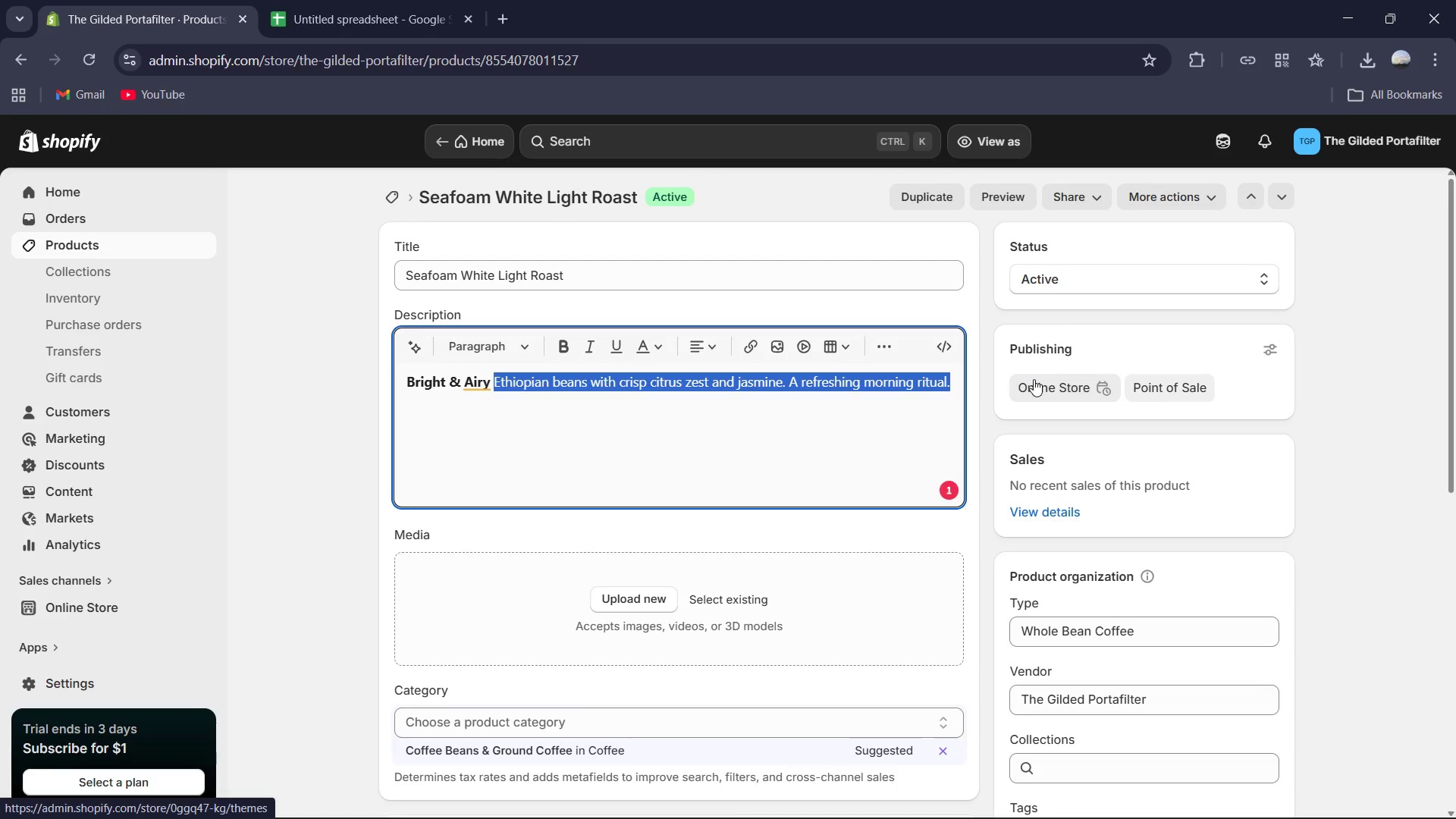 
type(Like a morning breeze off the harbor. This Ethiopian single-origin offers crisp notes of citrus zest, jasmine and a tea like finish.)
 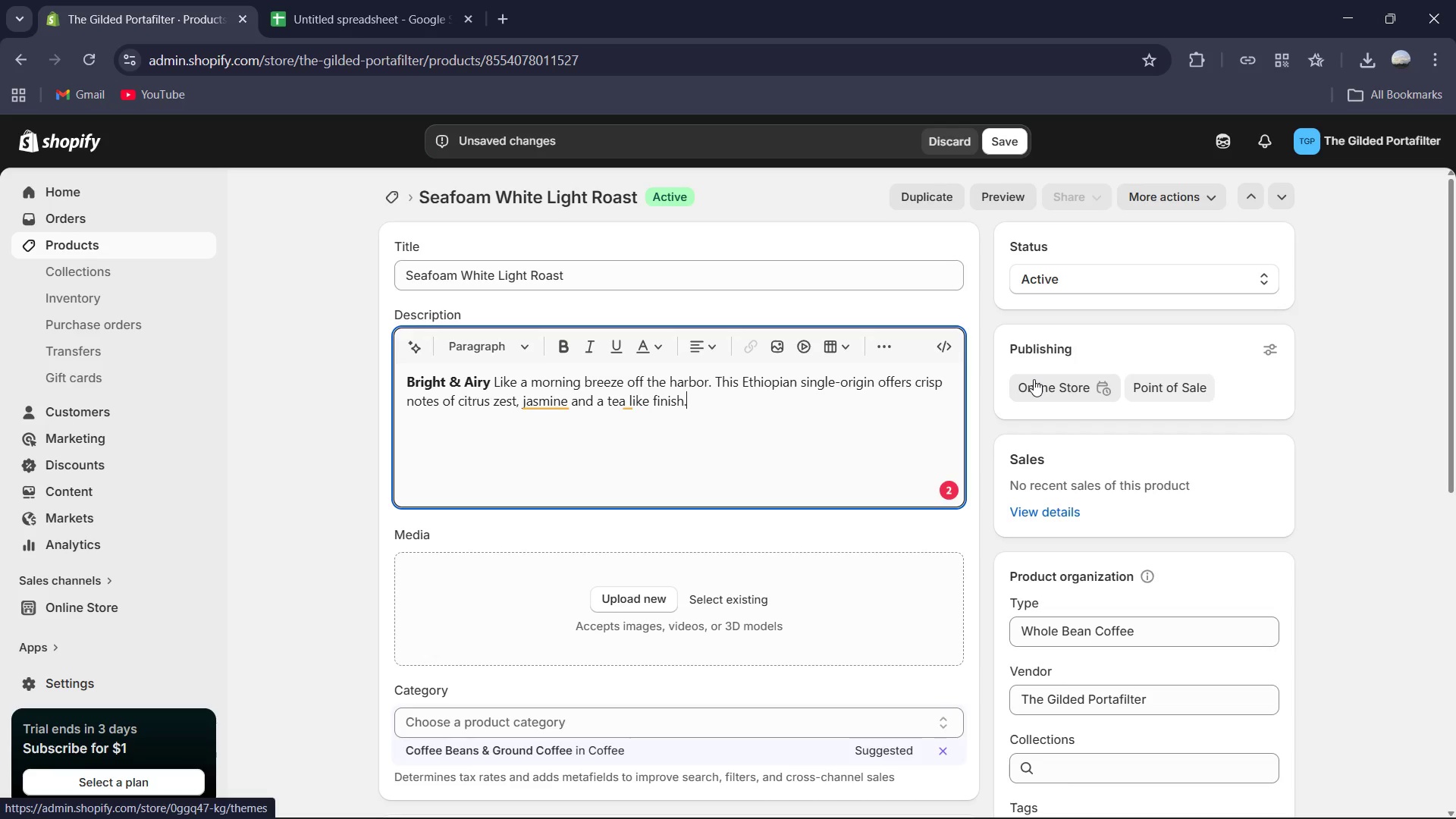 
key(Enter)
 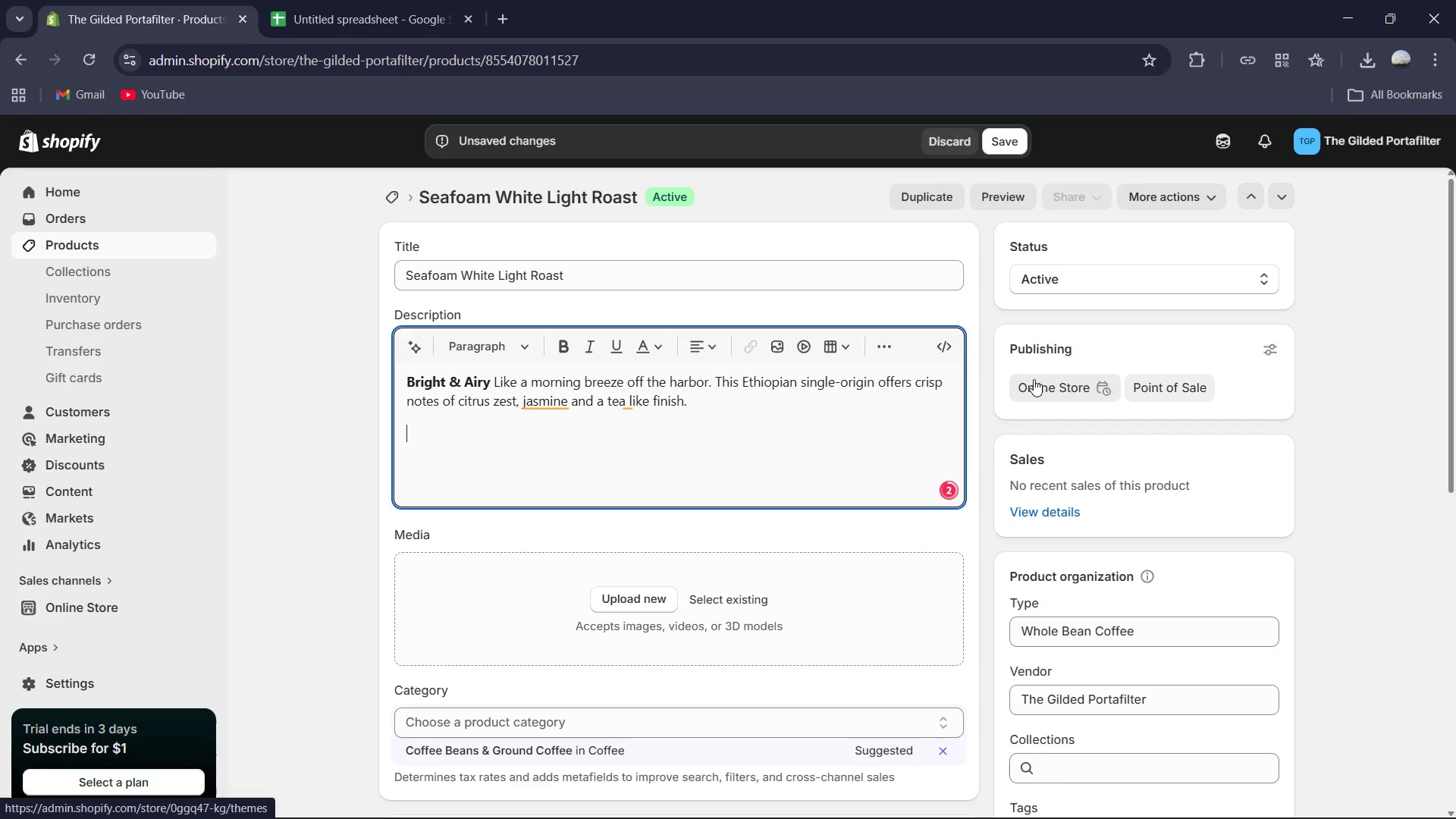 
type(Prod)
key(Backspace)
type(file: High Acidity & Floral)
 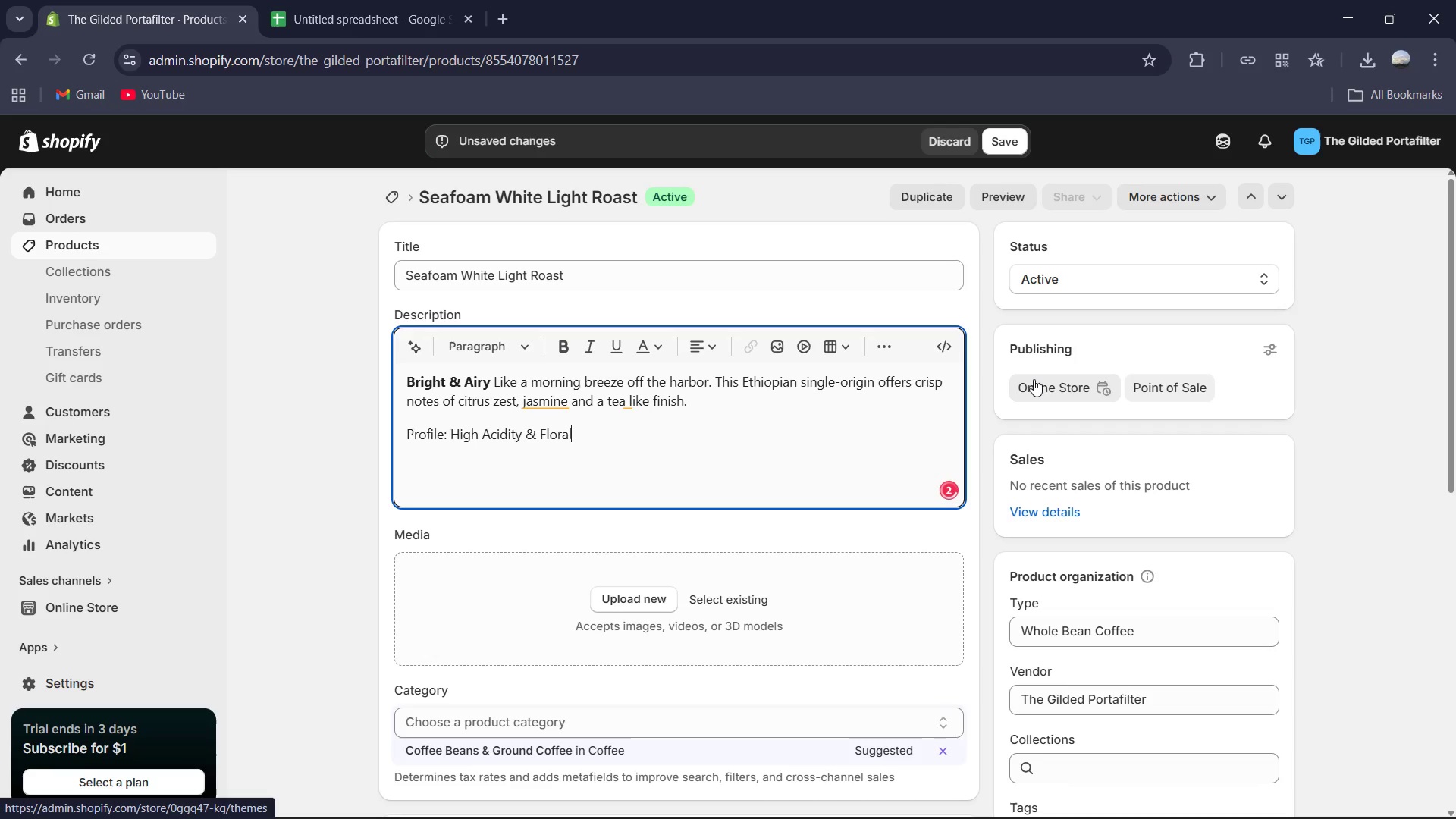 
left_click([626, 397])
 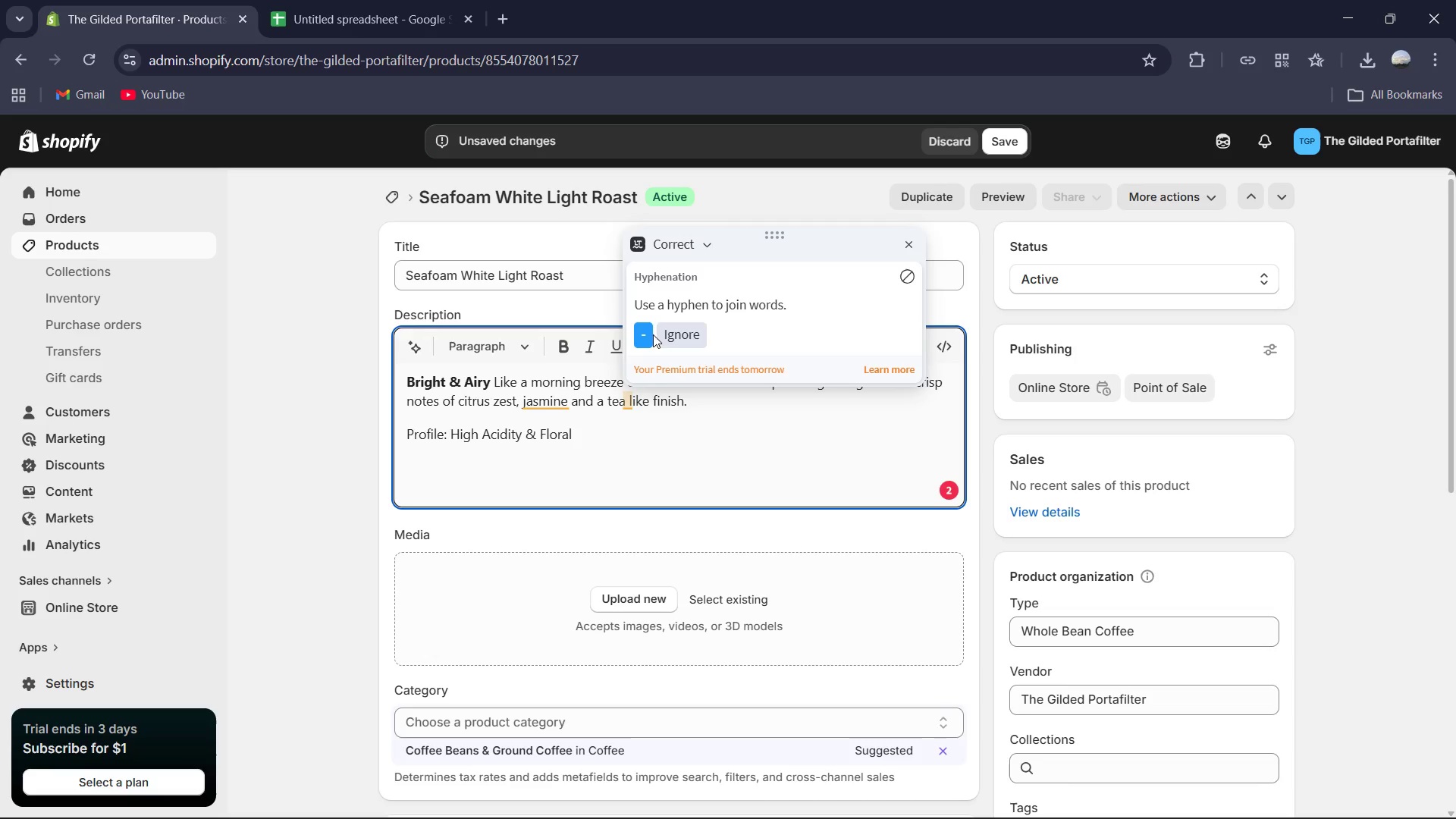 
left_click([643, 337])
 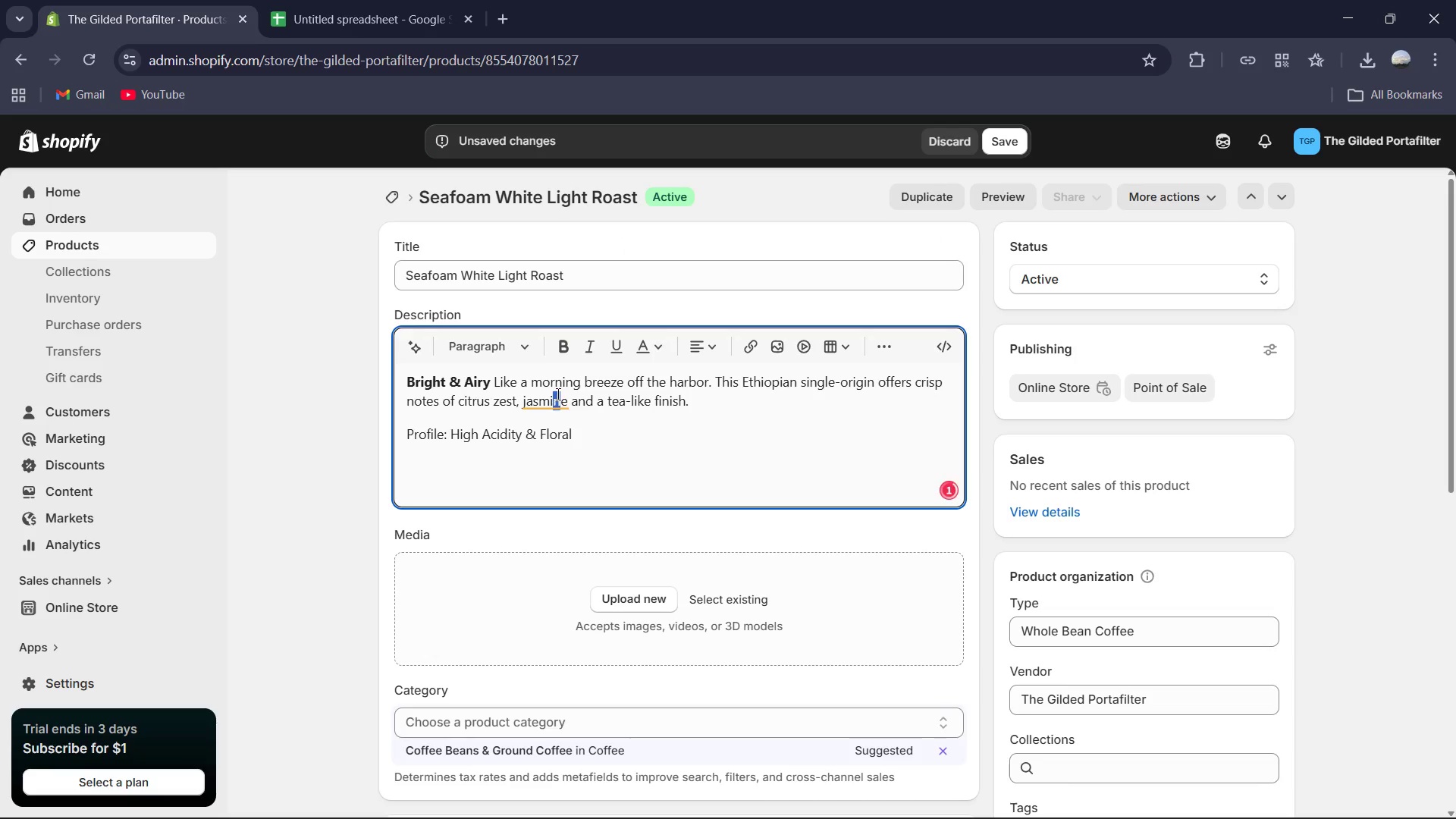 
left_click([542, 400])
 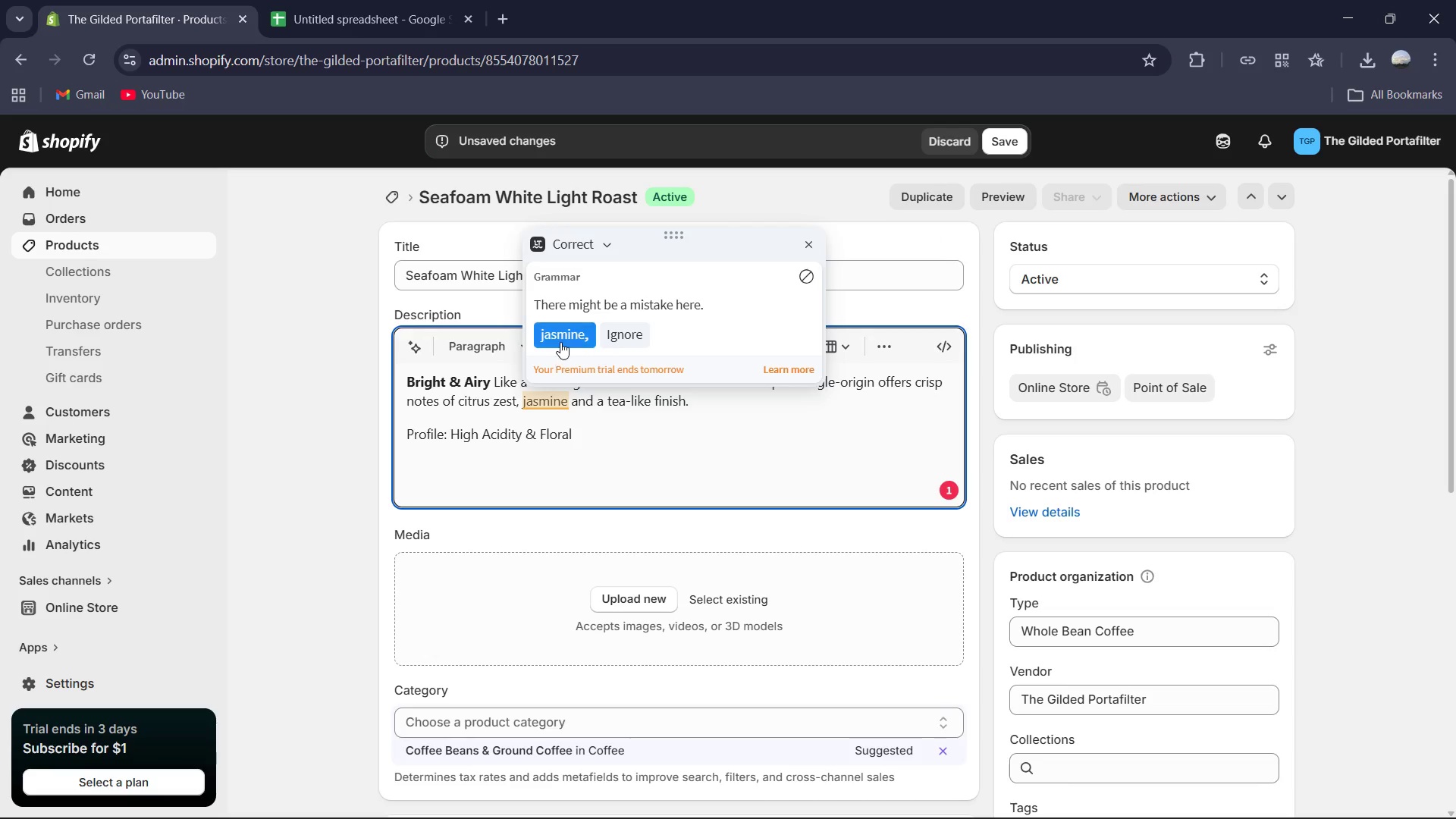 
left_click([561, 342])
 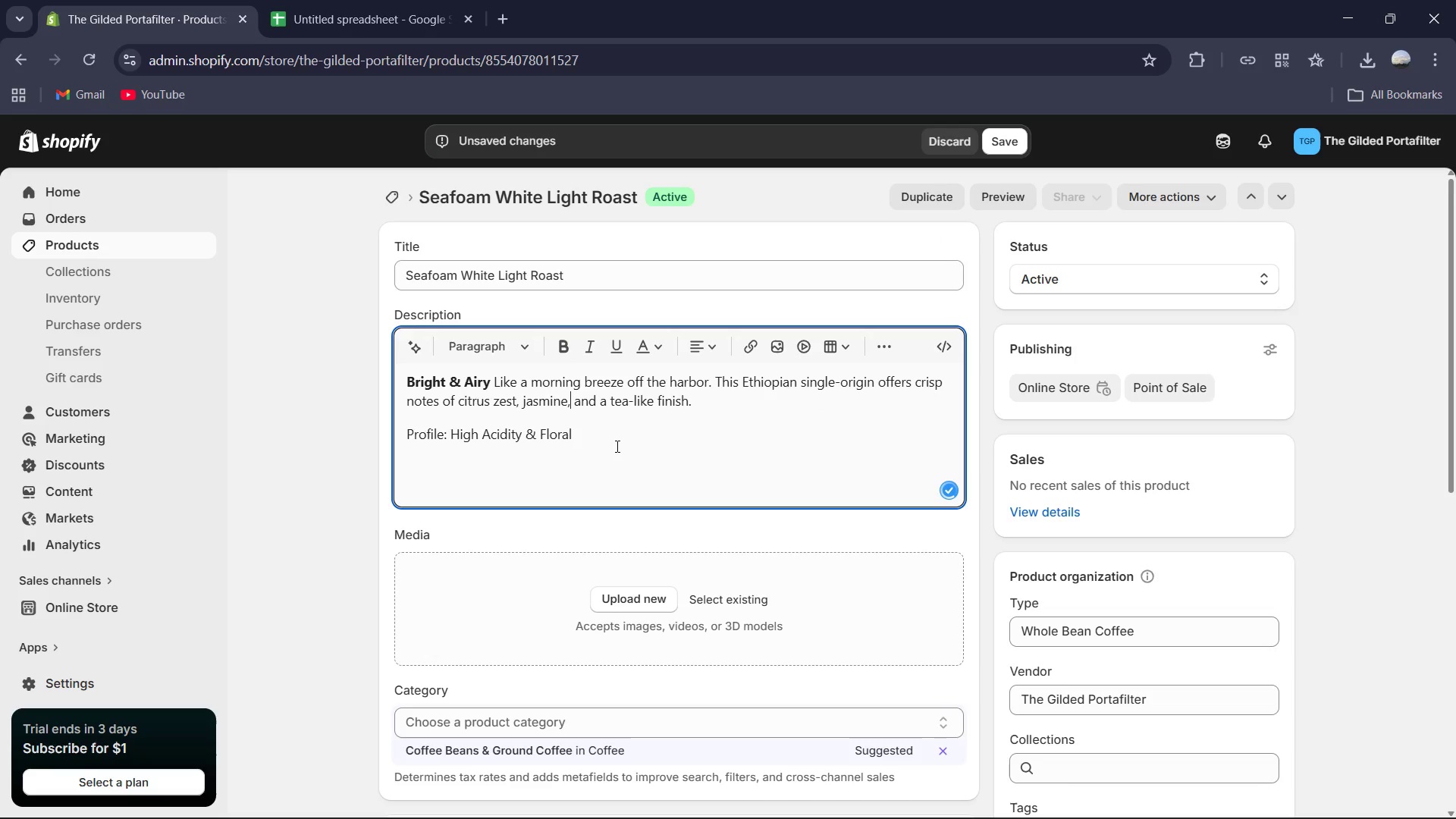 
left_click([602, 436])
 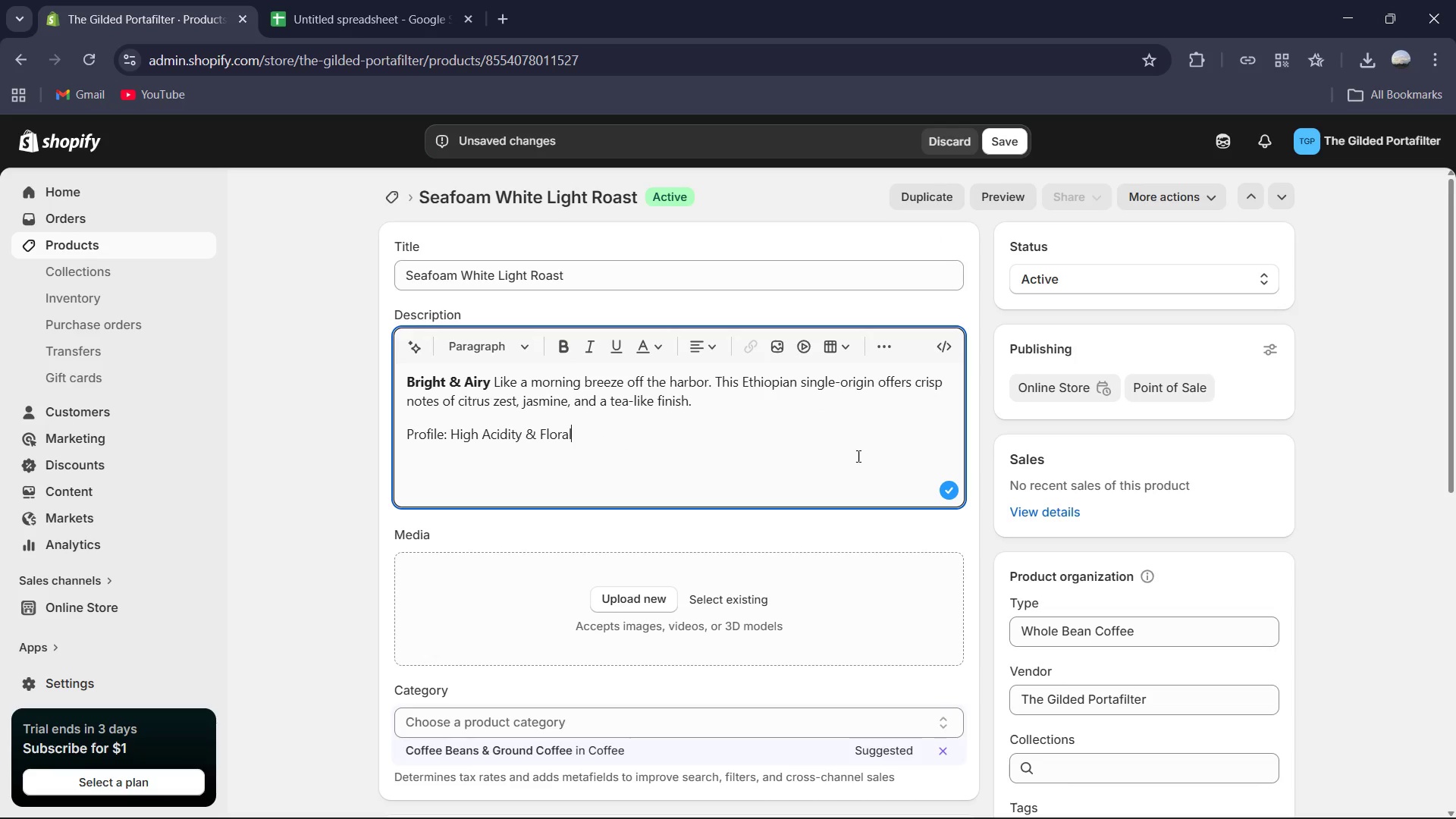 
scroll: coordinate [914, 452], scroll_direction: down, amount: 2.0
 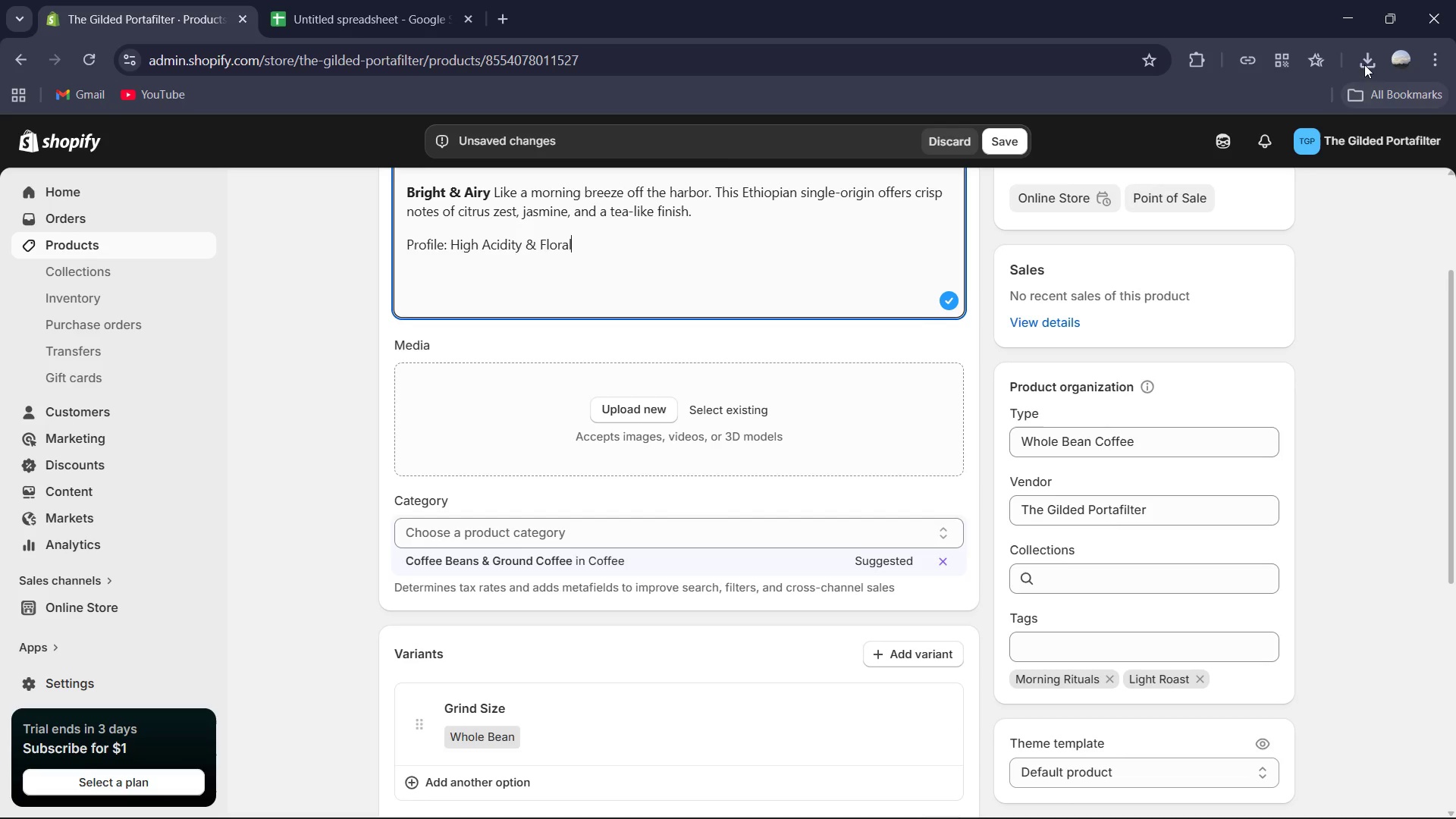 
left_click([1366, 61])
 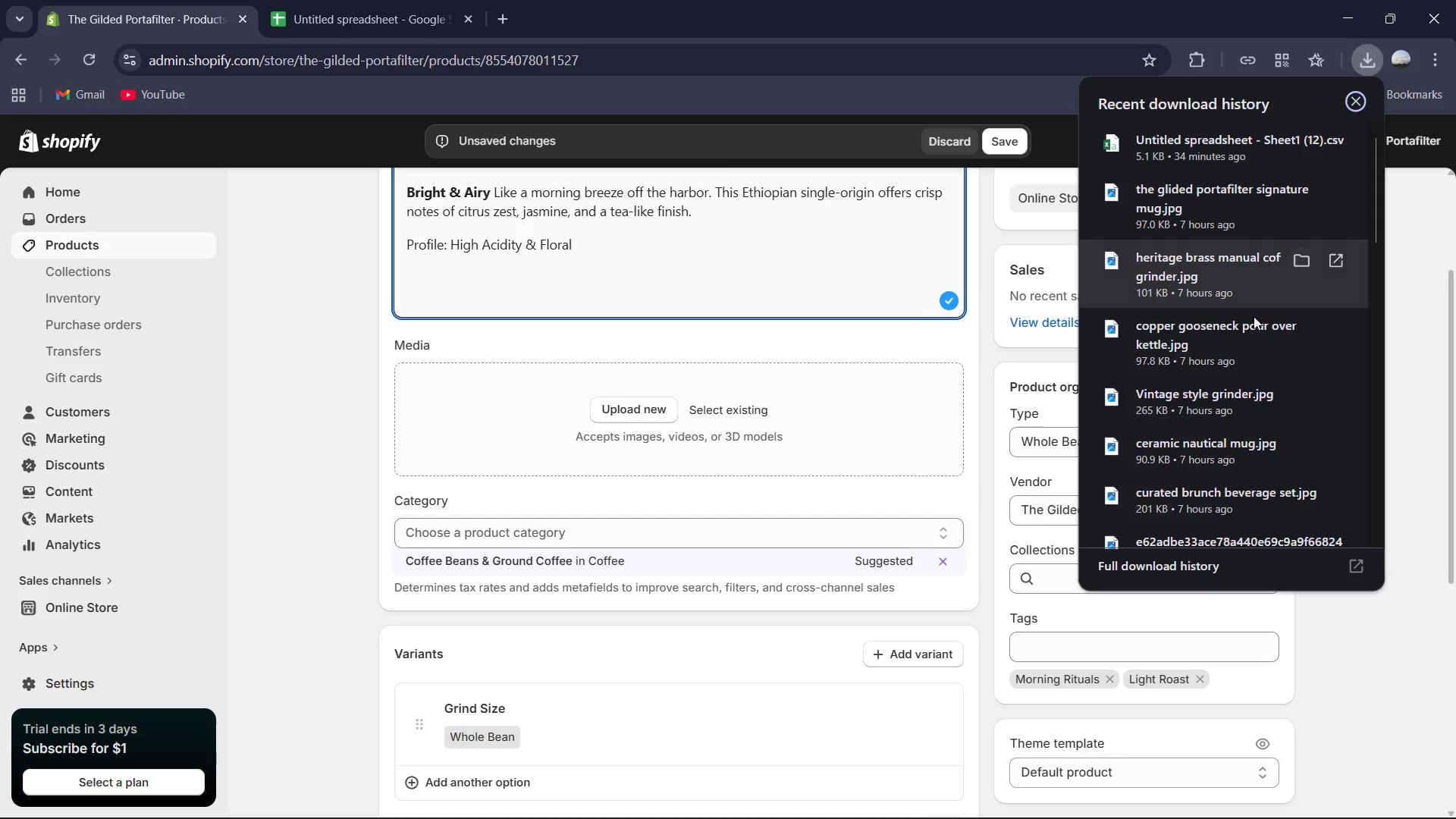 
scroll: coordinate [1203, 405], scroll_direction: down, amount: 6.0
 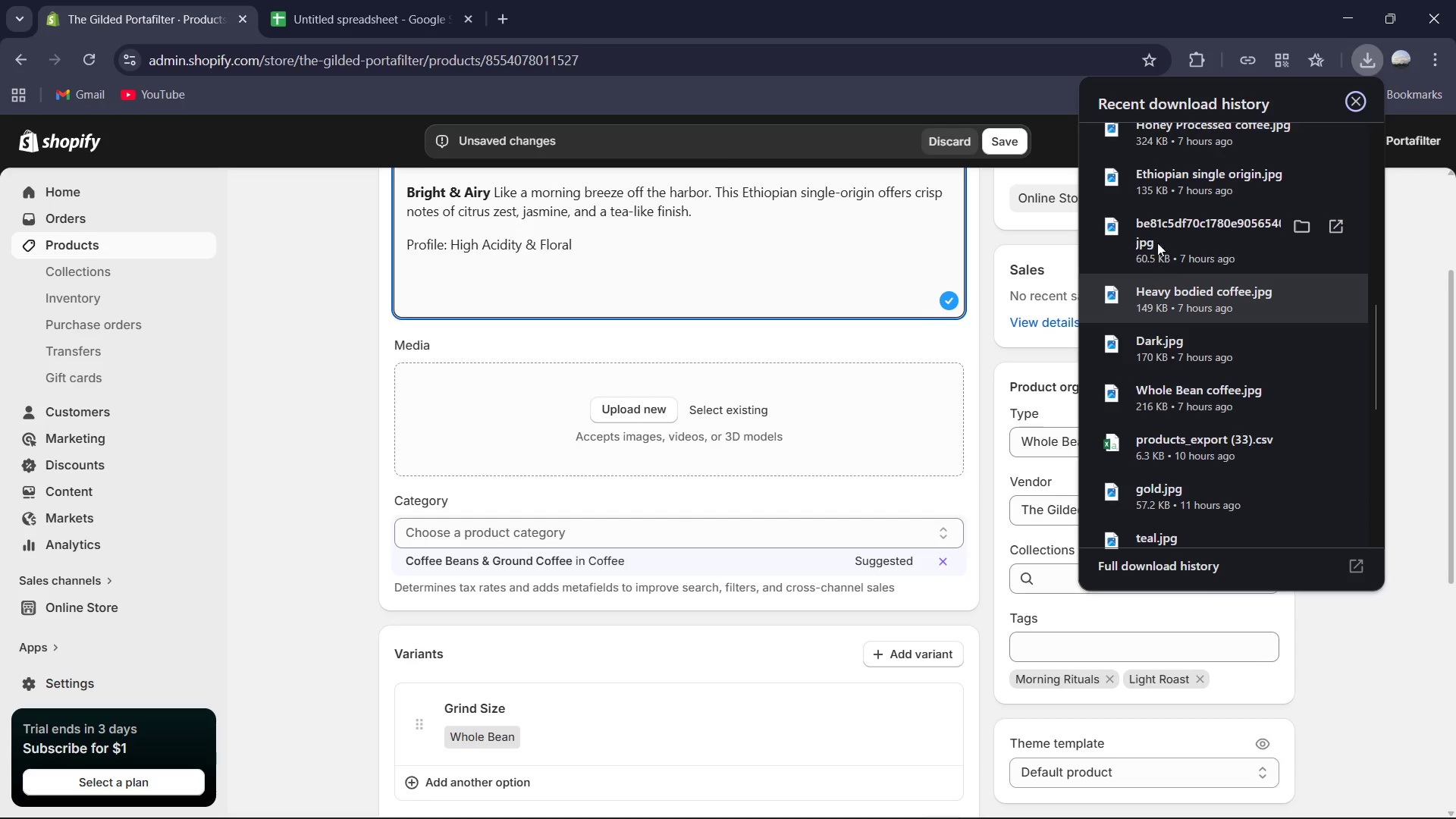 
left_click_drag(start_coordinate=[1161, 169], to_coordinate=[826, 434])
 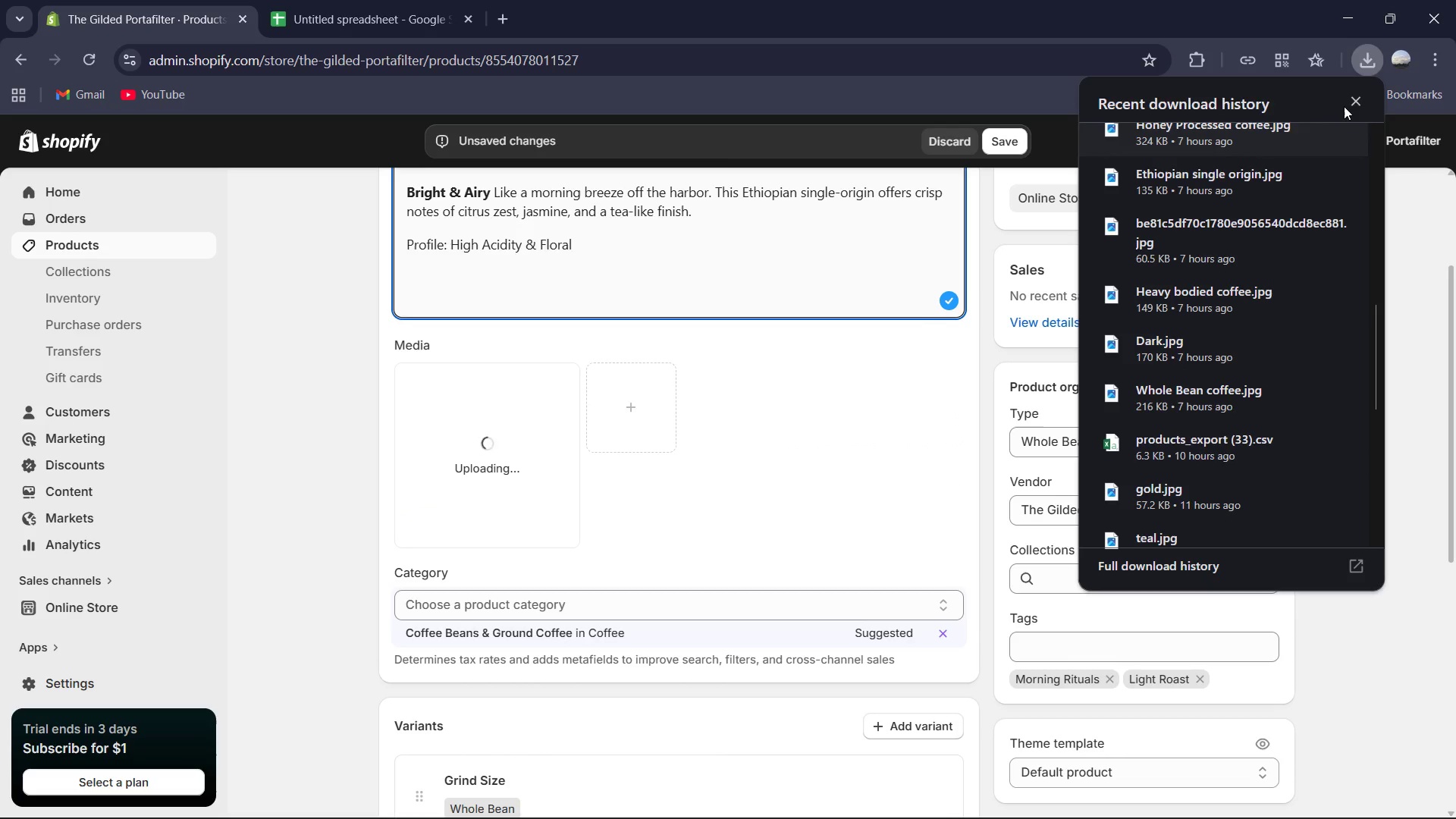 
left_click([1366, 102])
 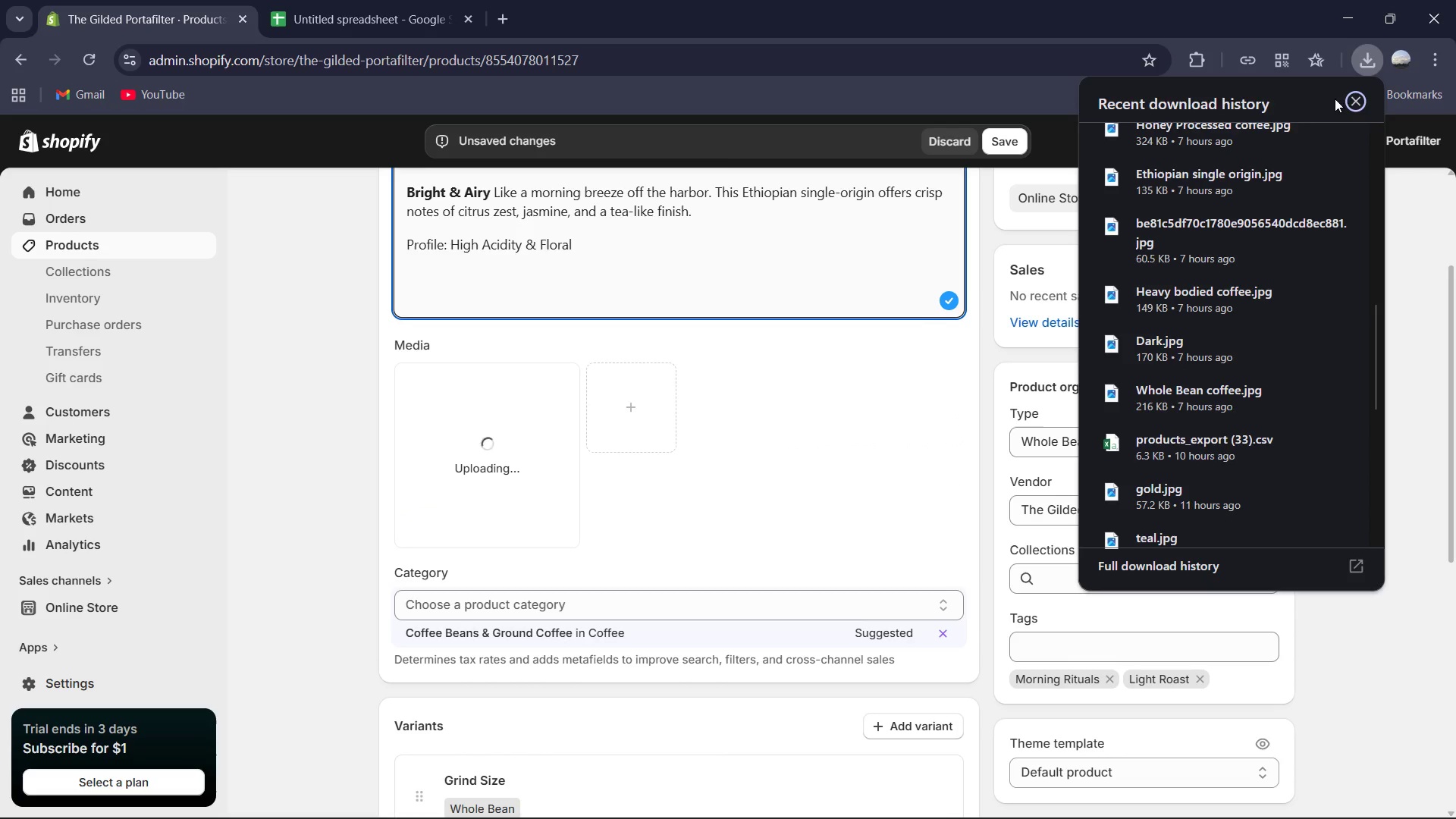 
left_click([1354, 97])
 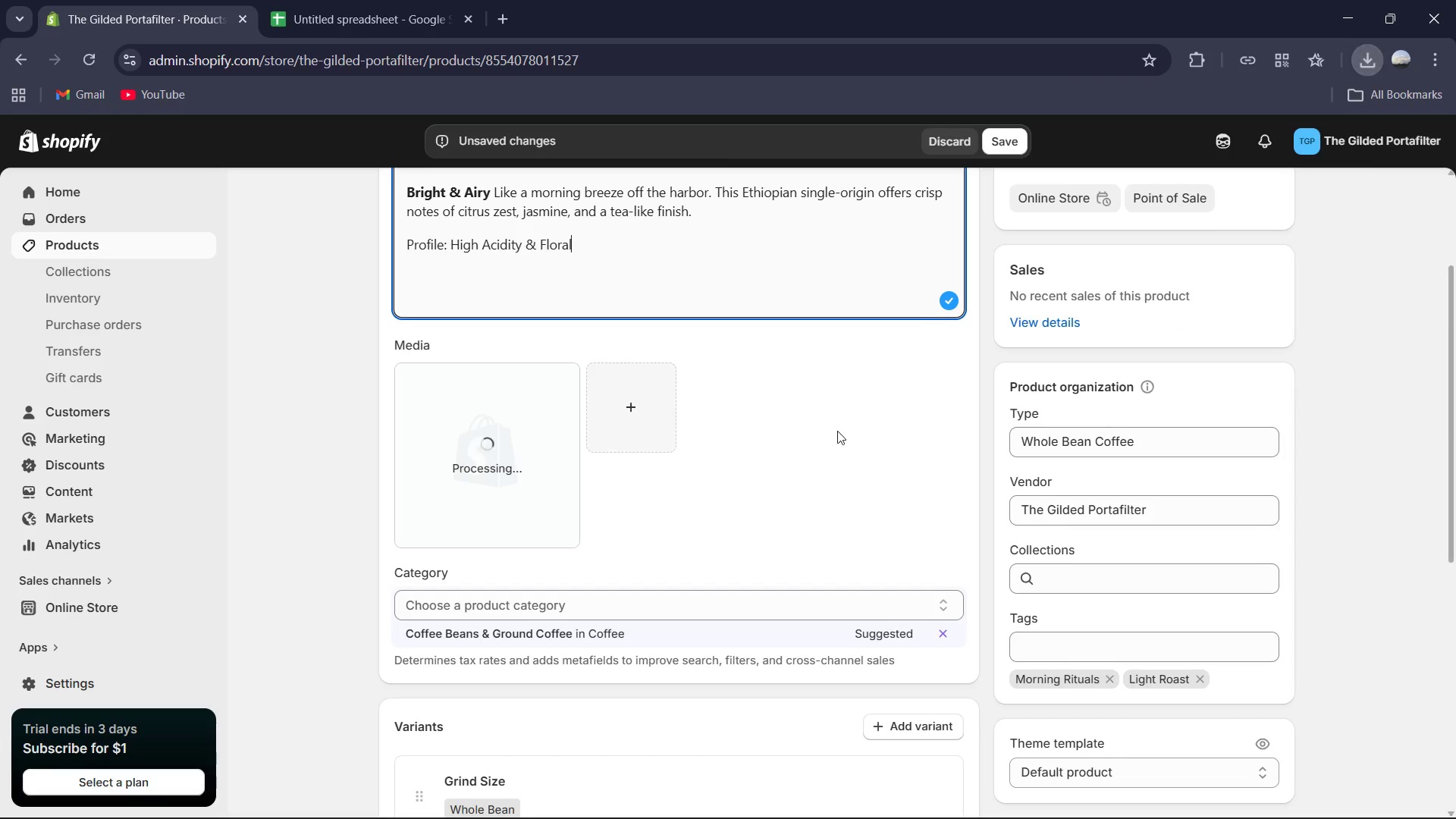 
scroll: coordinate [837, 431], scroll_direction: down, amount: 1.0
 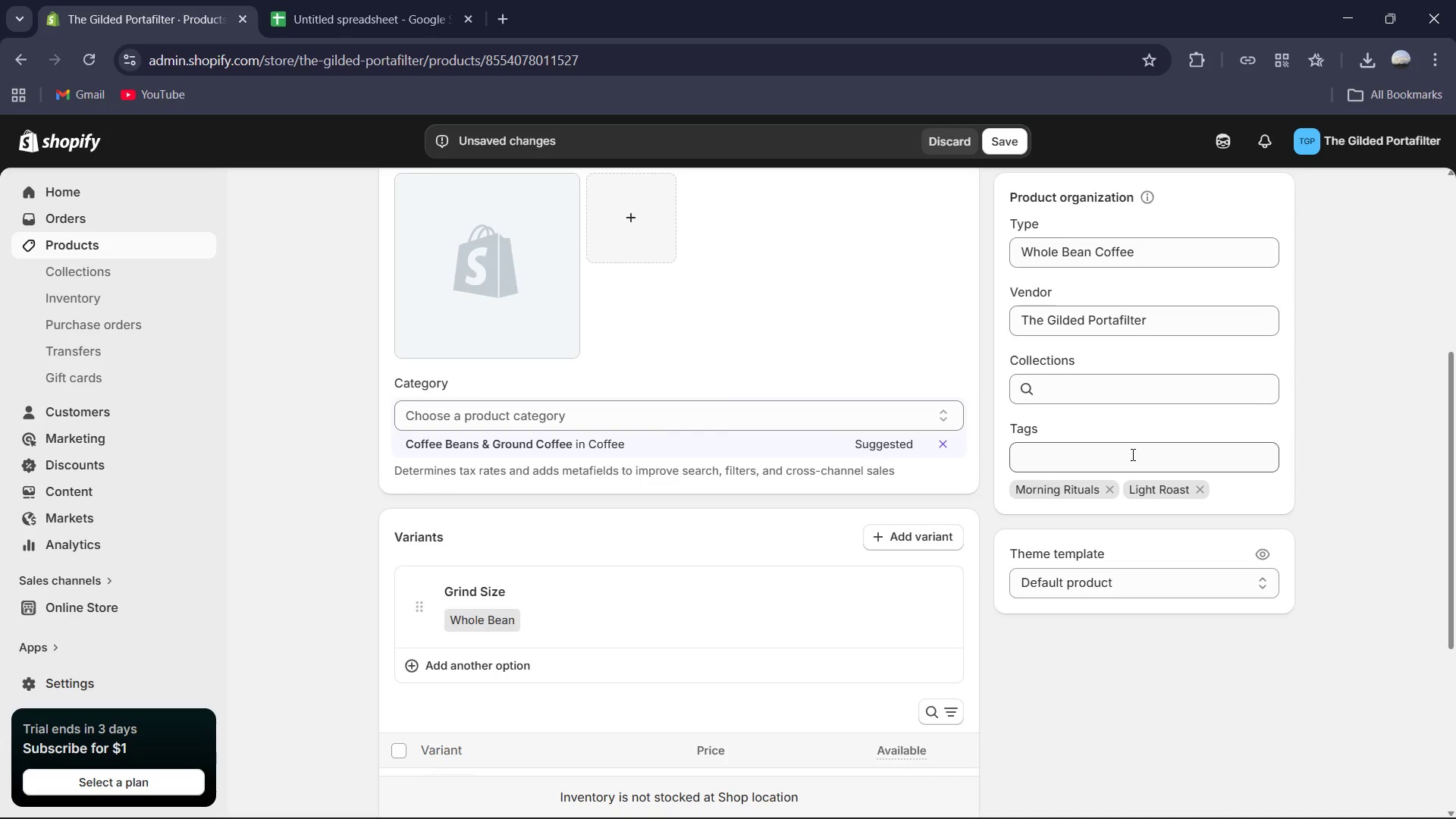 
left_click([1187, 457])
 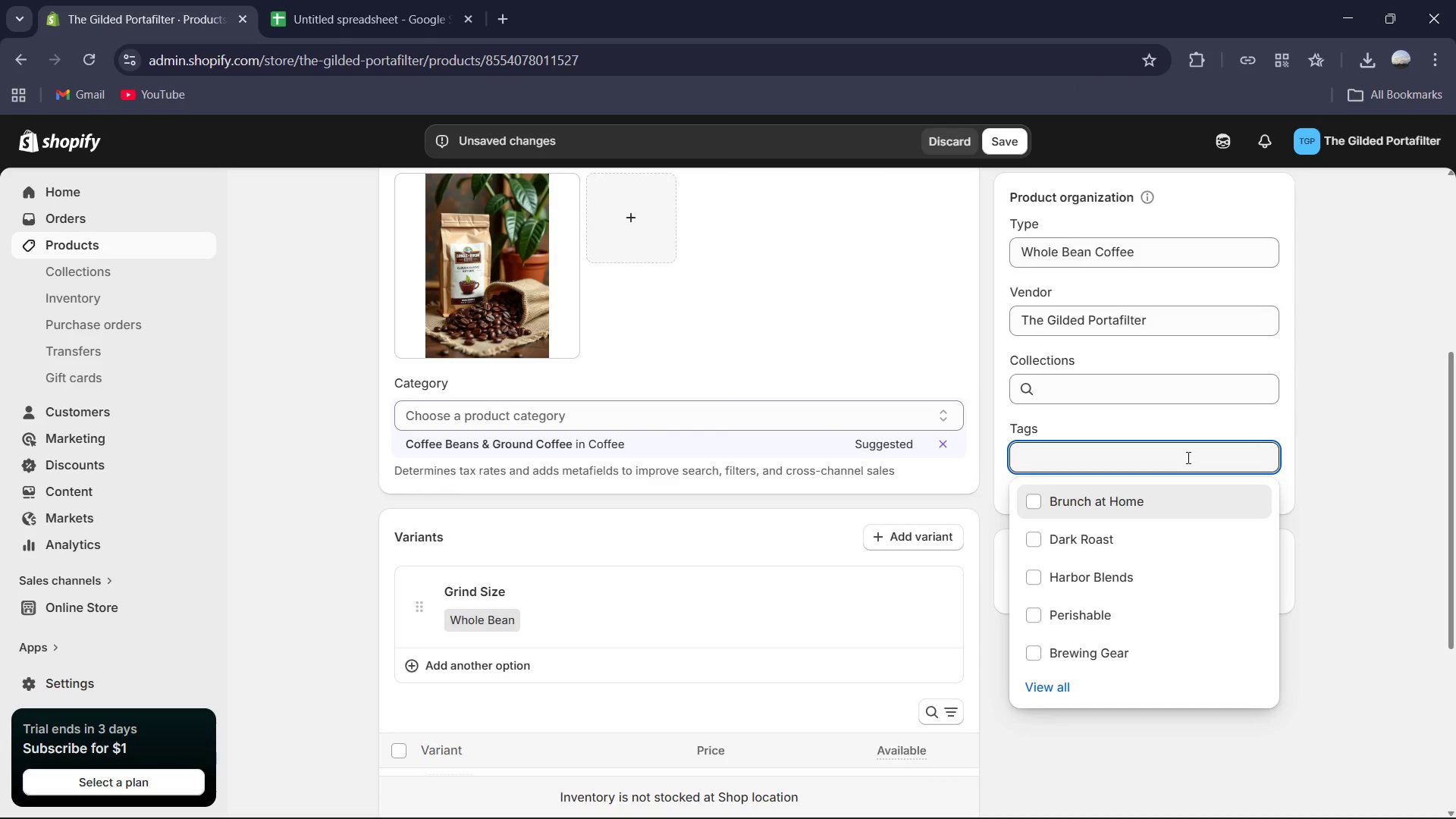 
type(Single Origin )
 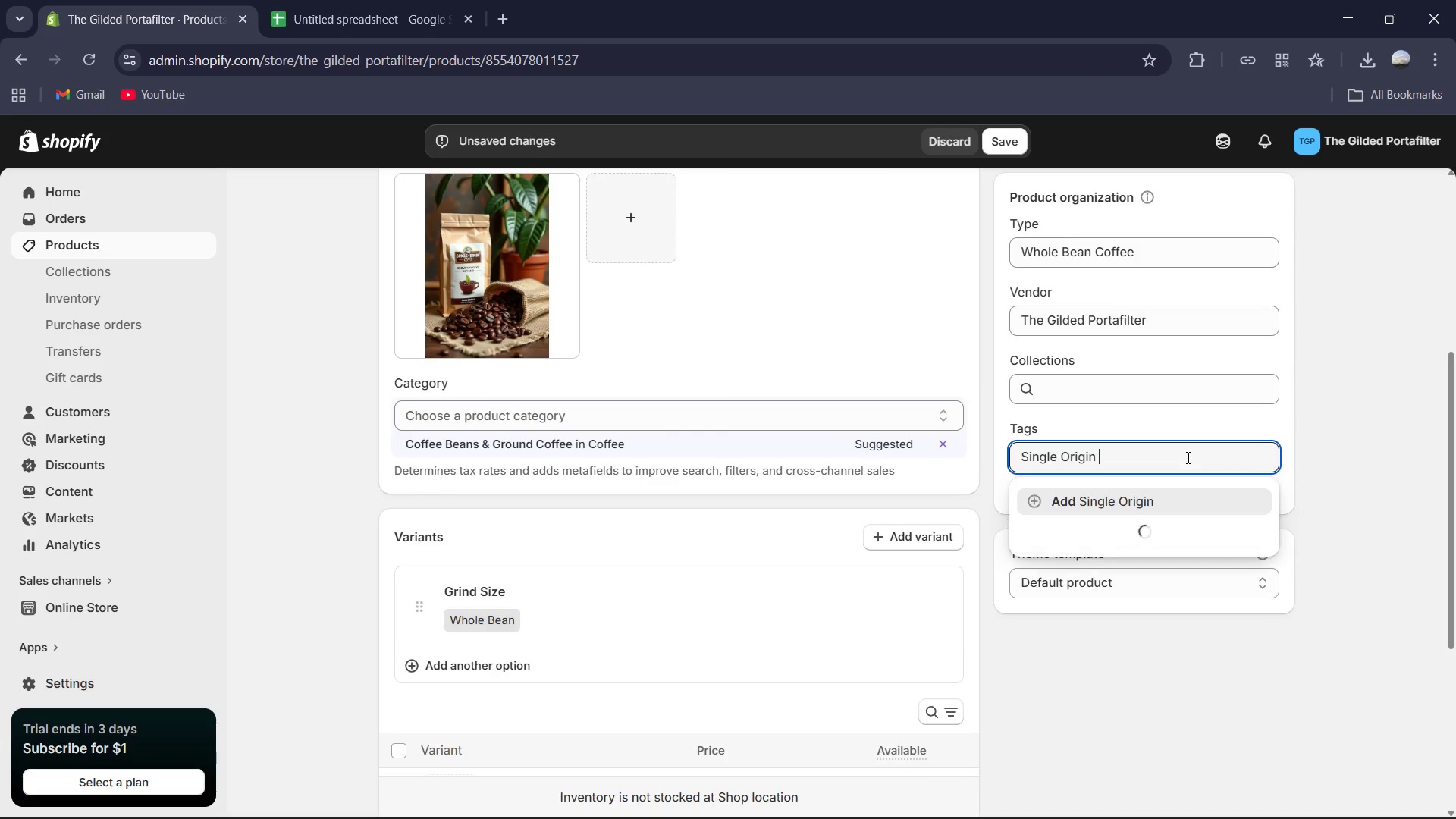 
left_click([1146, 514])
 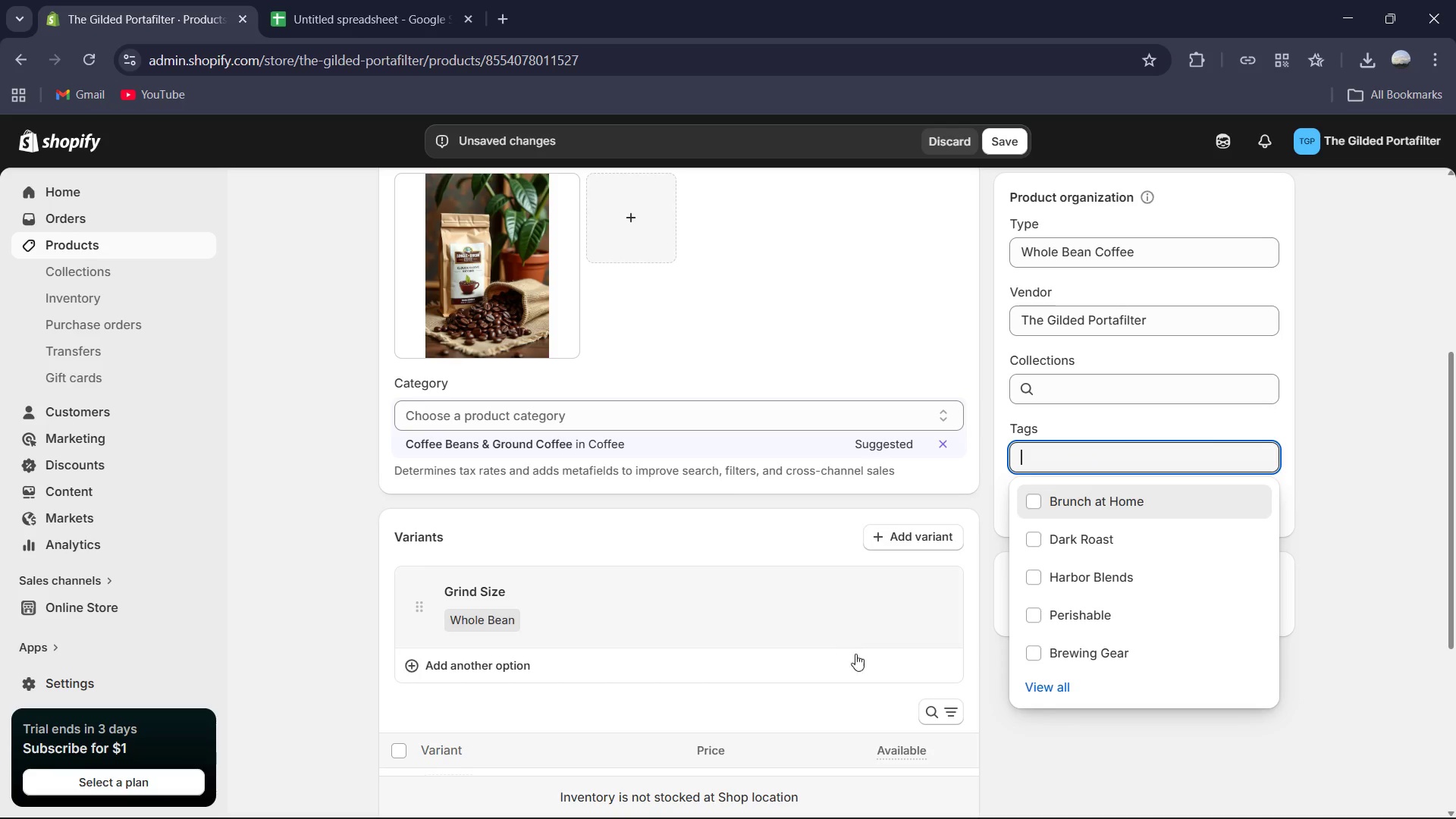 
left_click([1018, 733])
 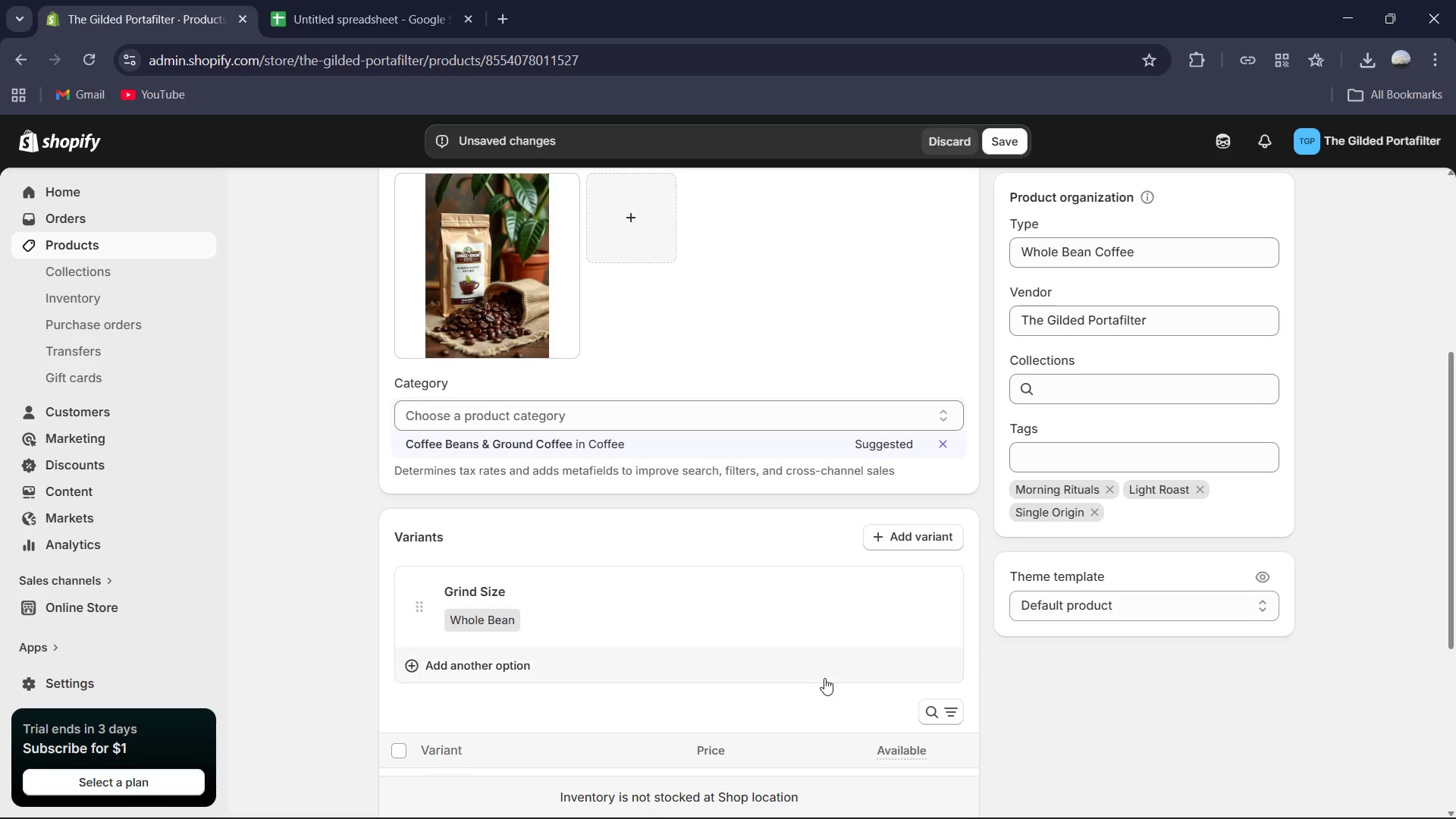 
scroll: coordinate [823, 675], scroll_direction: down, amount: 3.0
 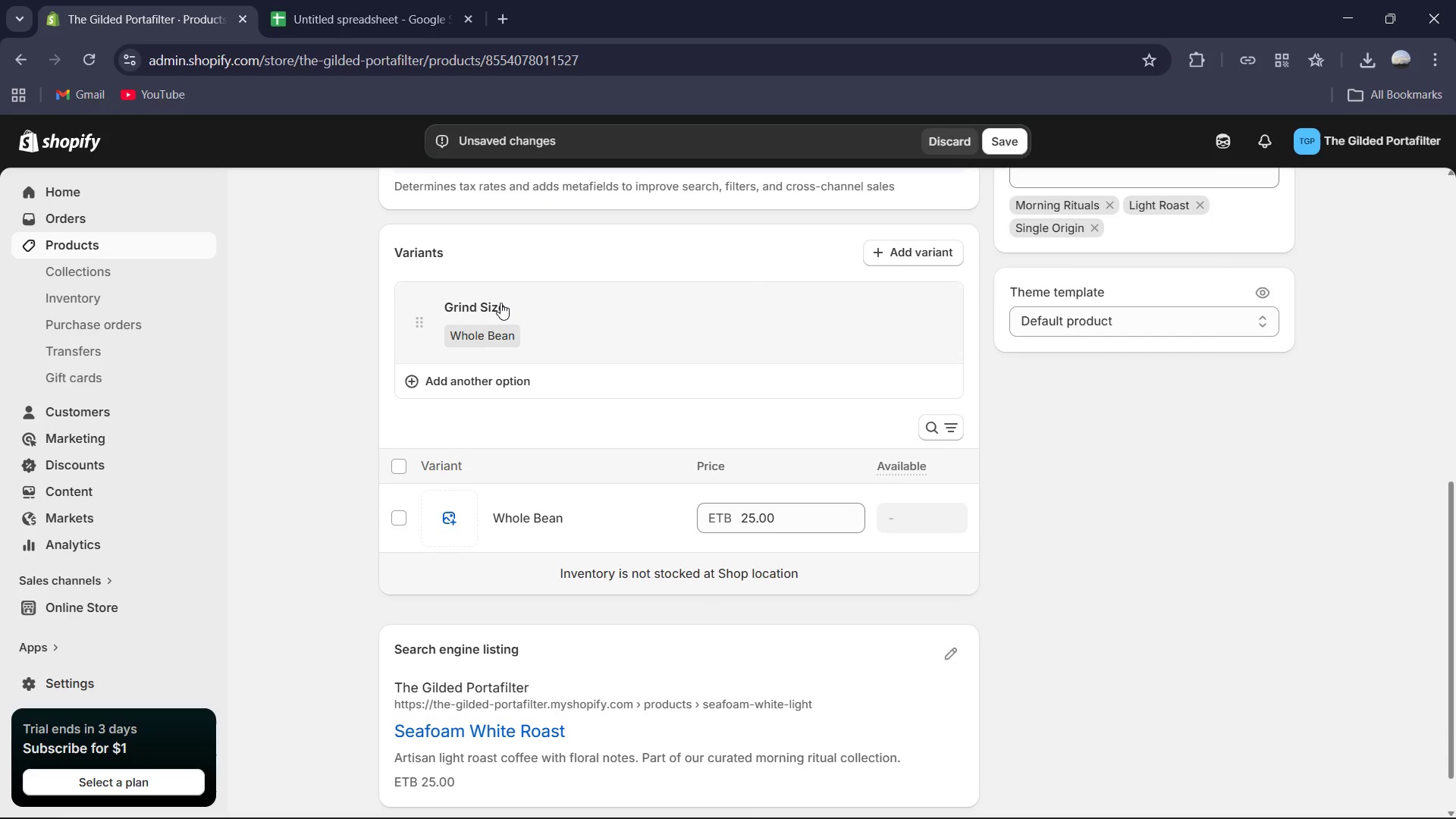 
left_click([500, 303])
 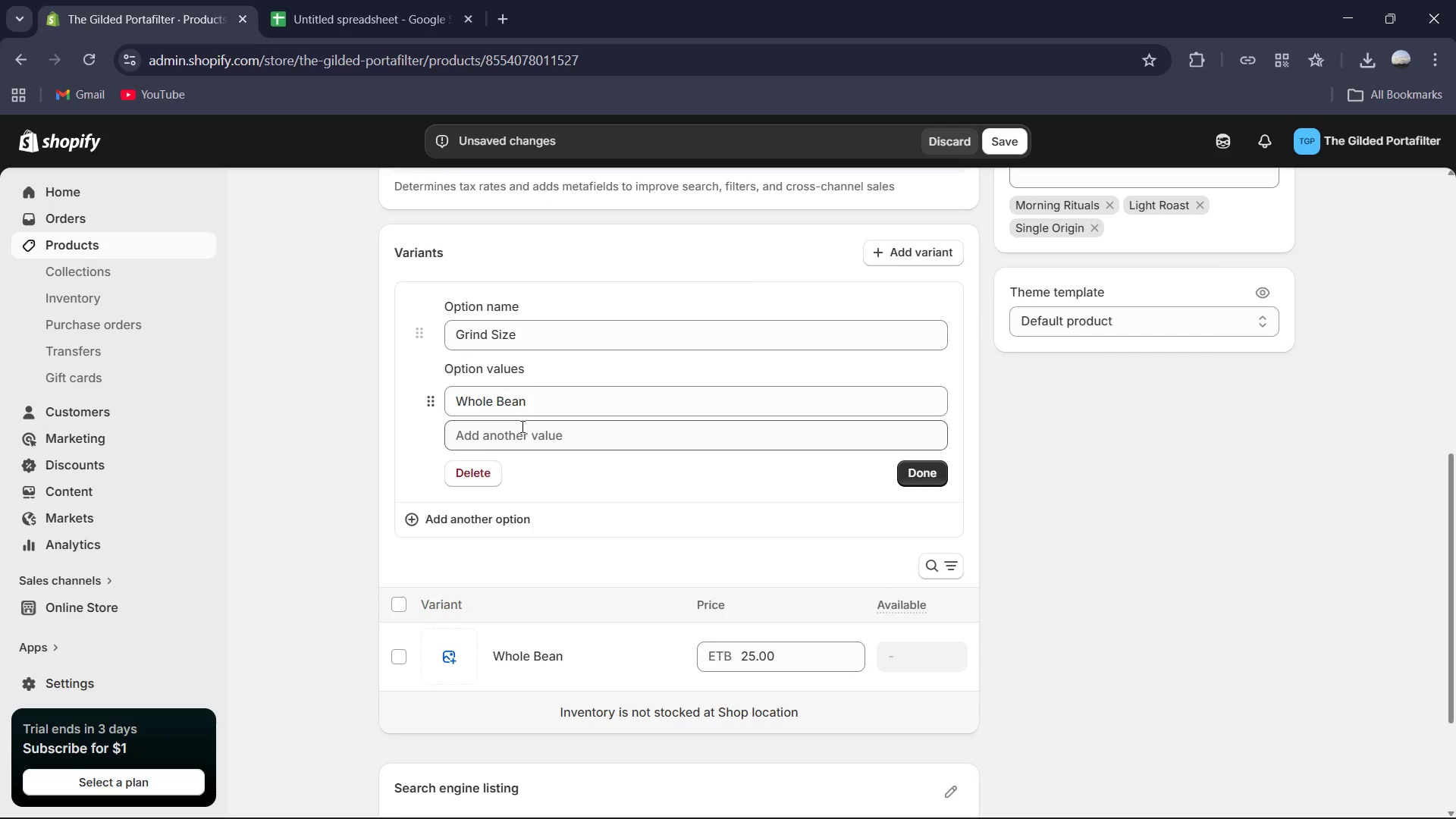 
left_click([521, 438])
 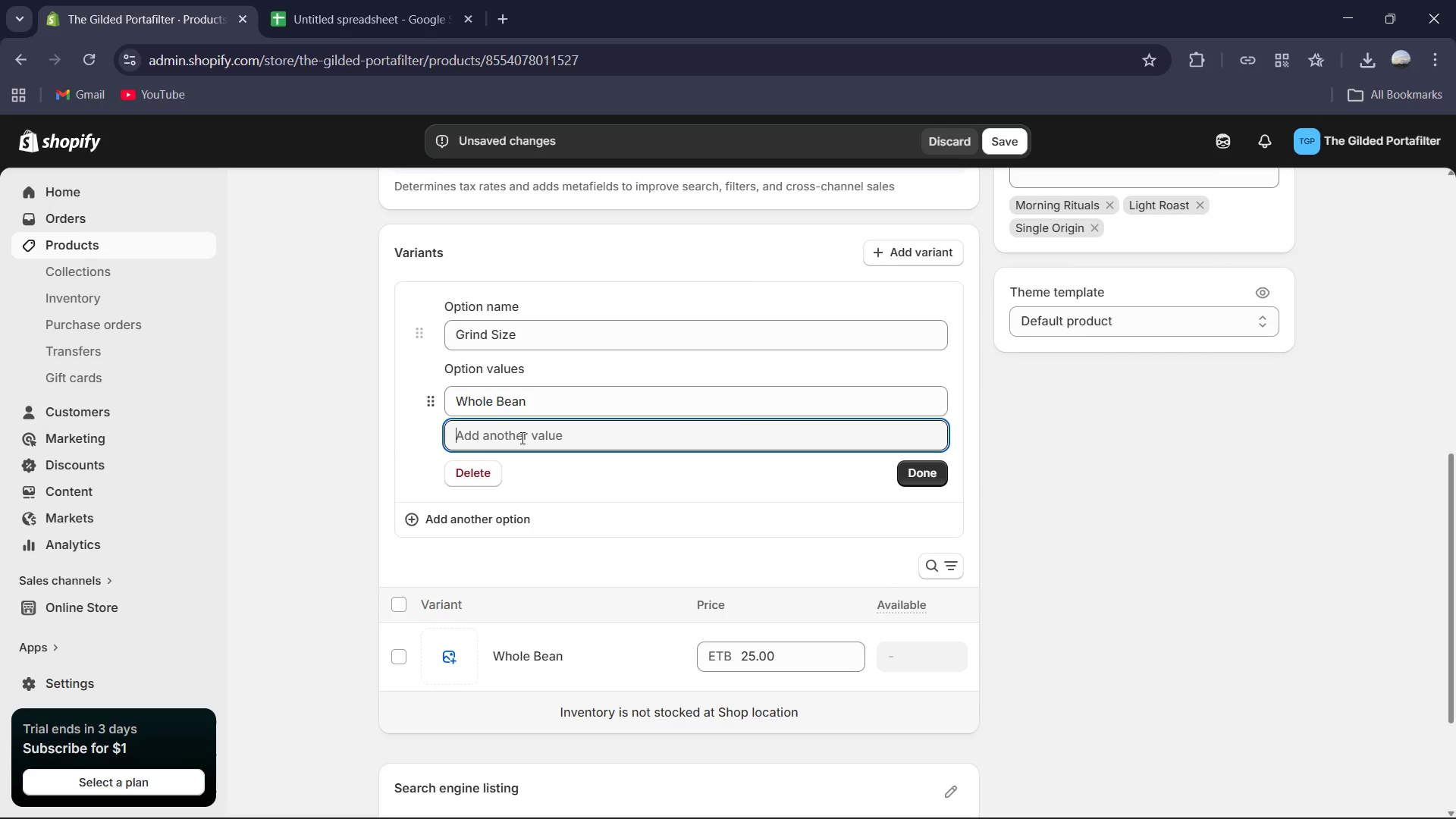 
type(Drip)
 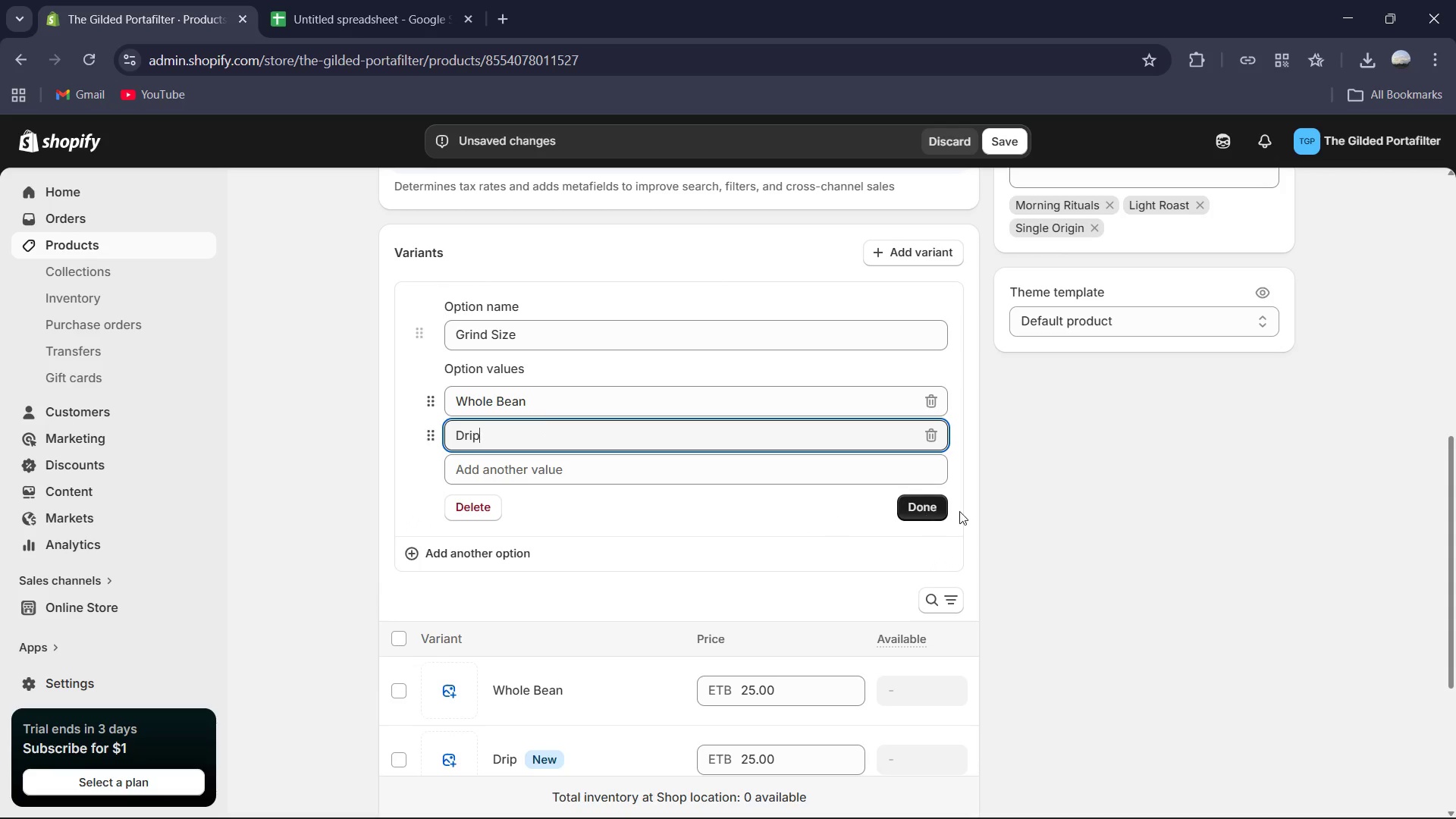 
left_click([938, 506])
 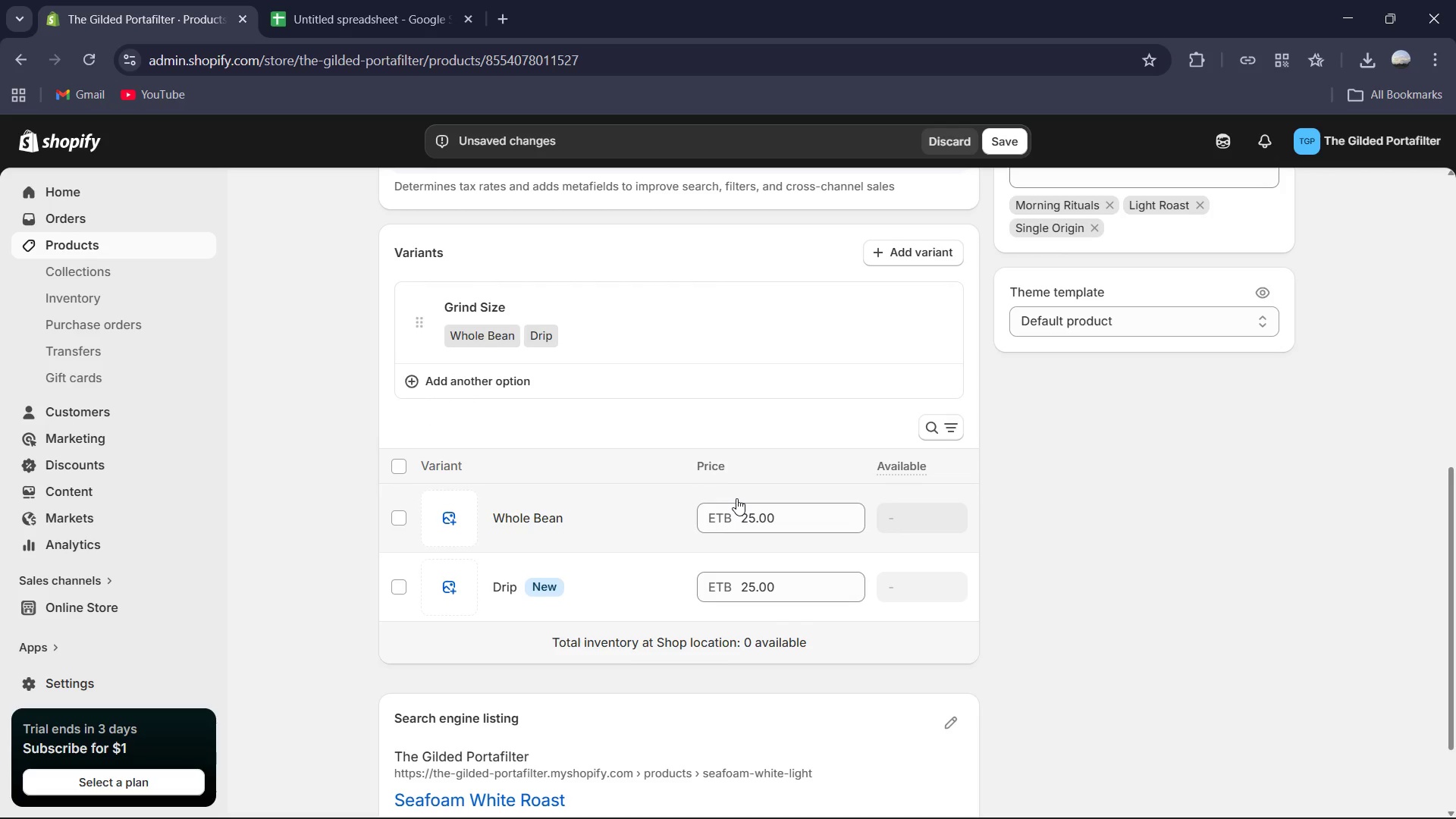 
scroll: coordinate [736, 498], scroll_direction: down, amount: 1.0
 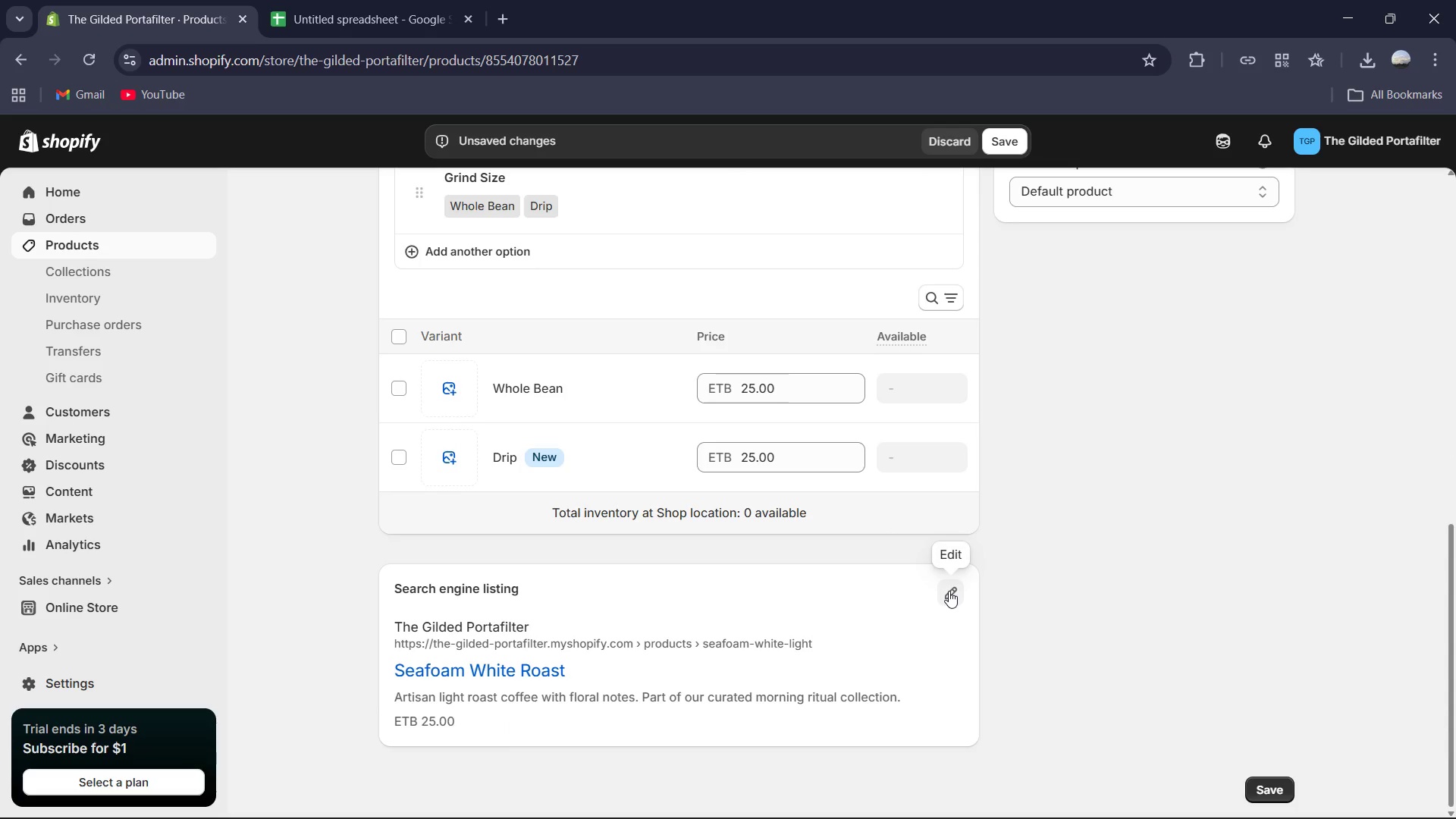 
left_click([948, 591])
 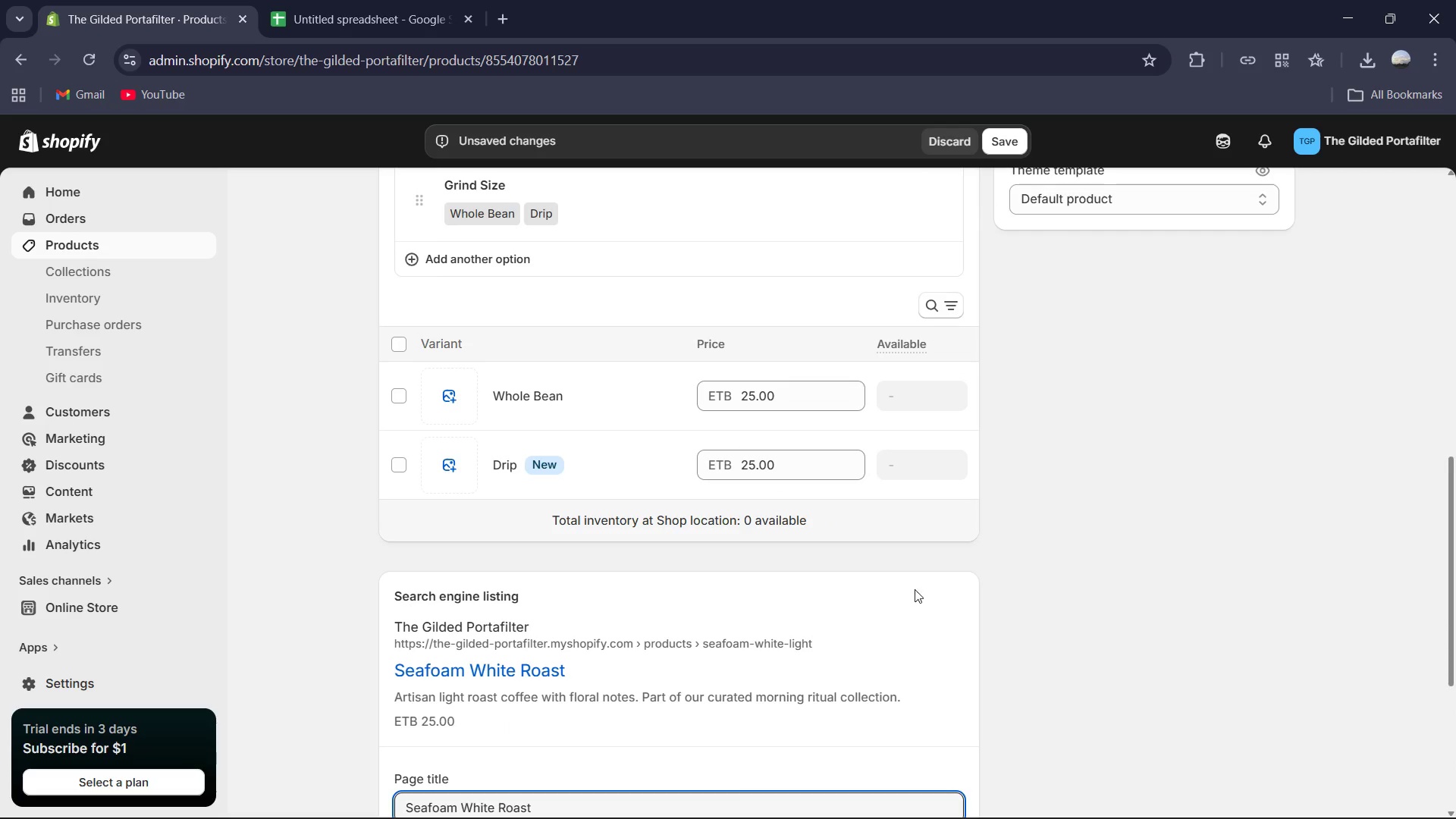 
scroll: coordinate [907, 586], scroll_direction: down, amount: 3.0
 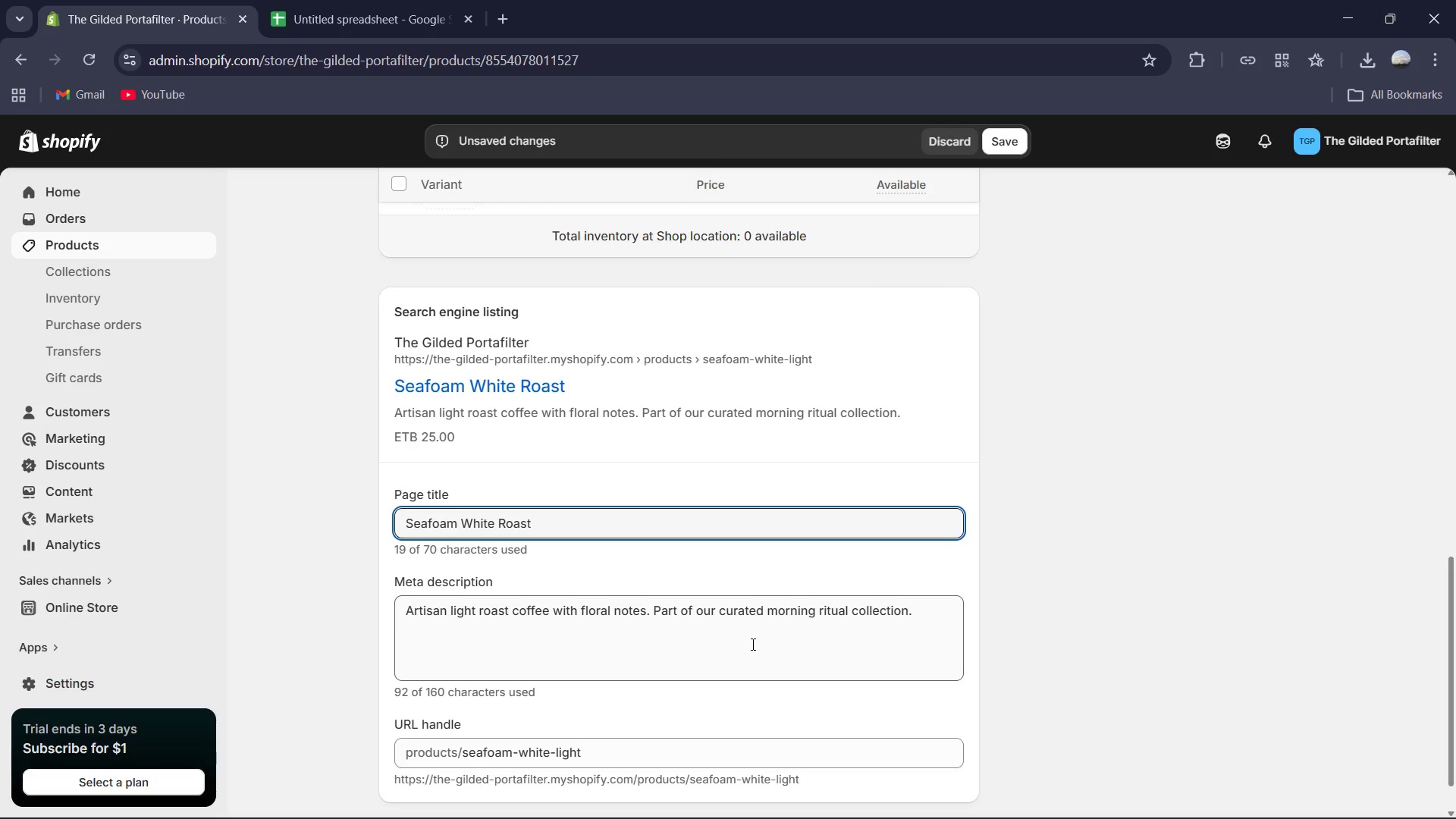 
left_click([751, 644])
 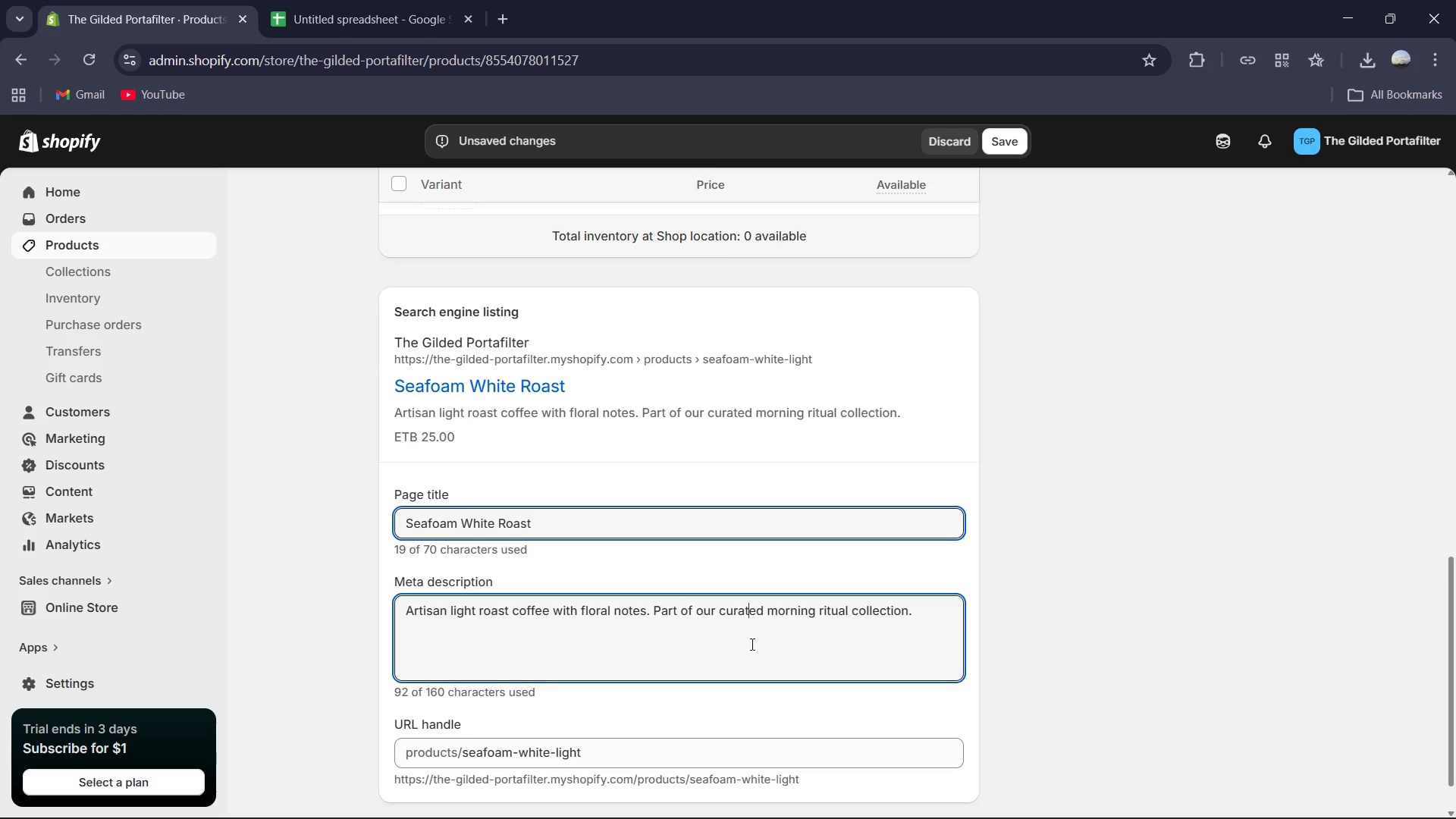 
key(Control+A)
 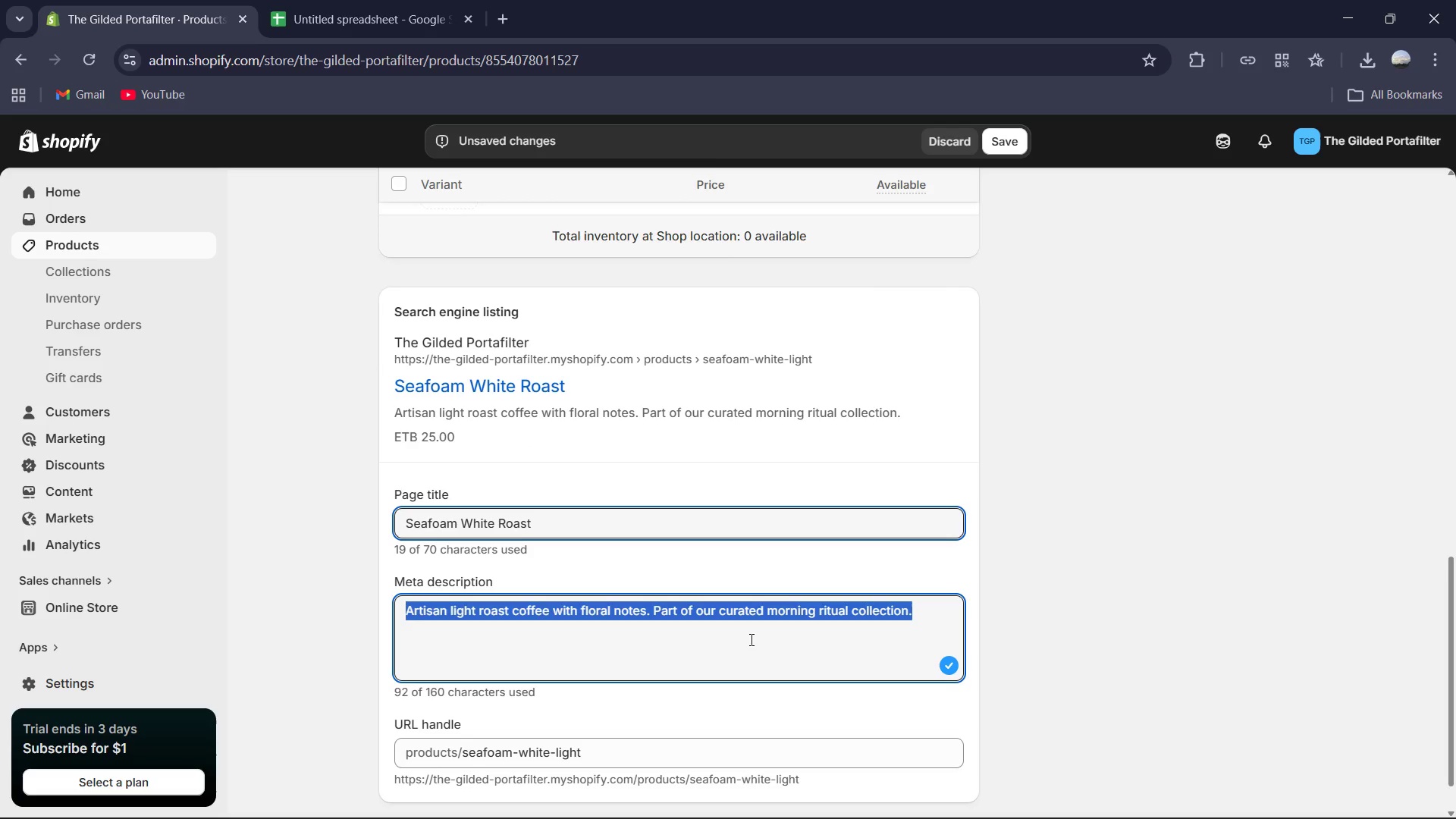 
type(A refreshing light roast from our heritage coffee roaster. Floral and citus notes perfect for an artisan brunch delivery.)
 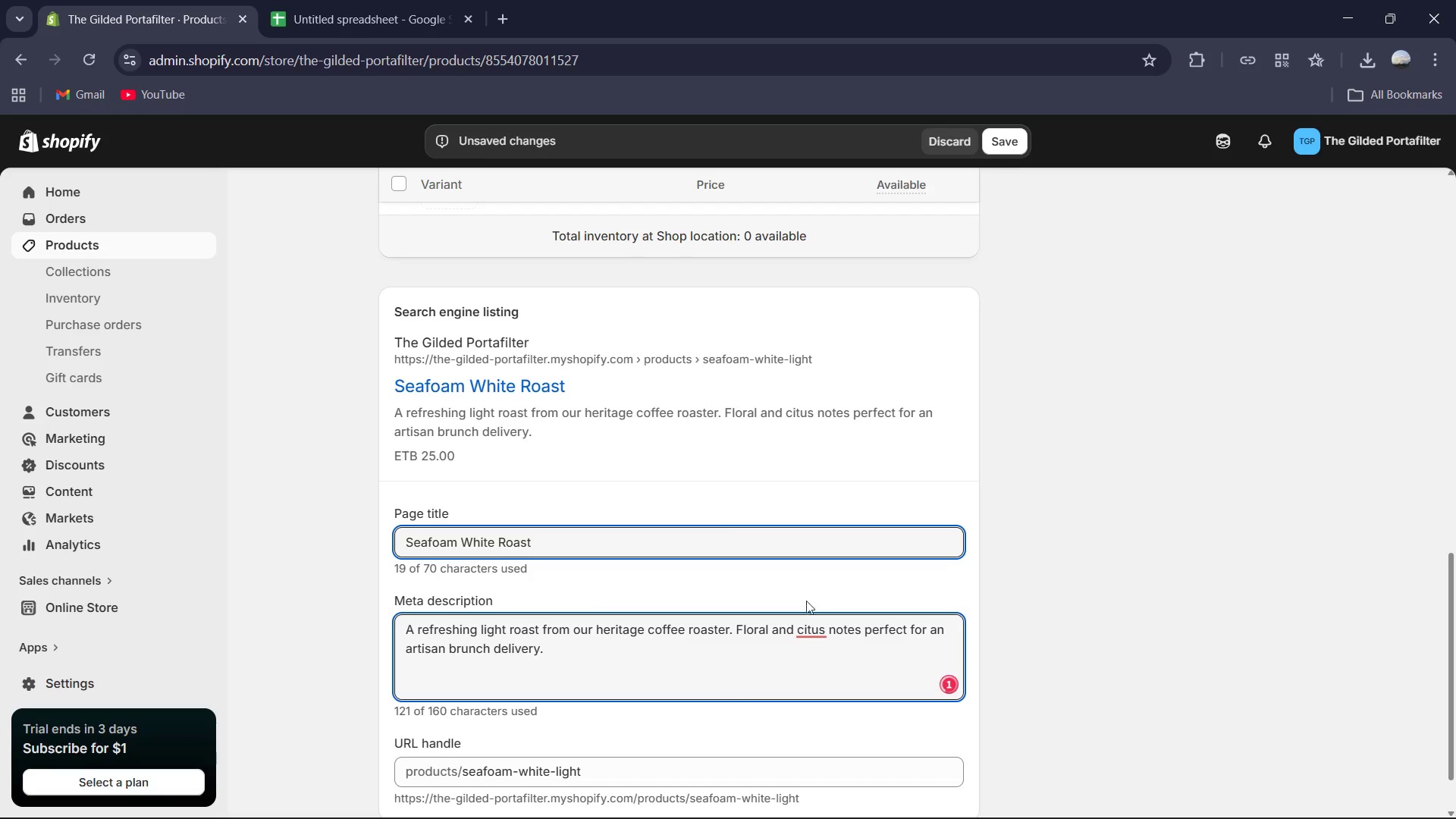 
left_click([804, 629])
 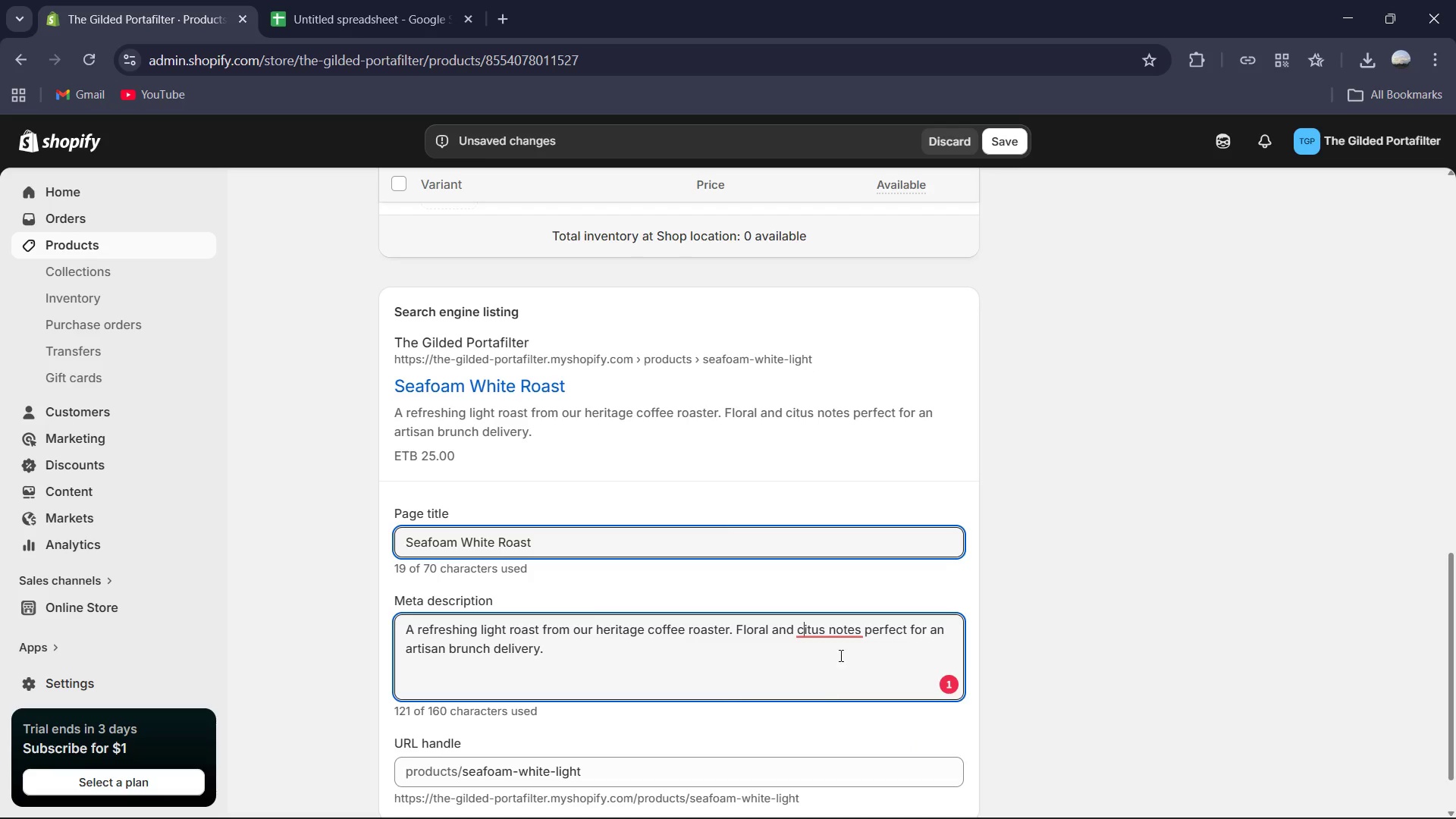 
left_click([848, 623])
 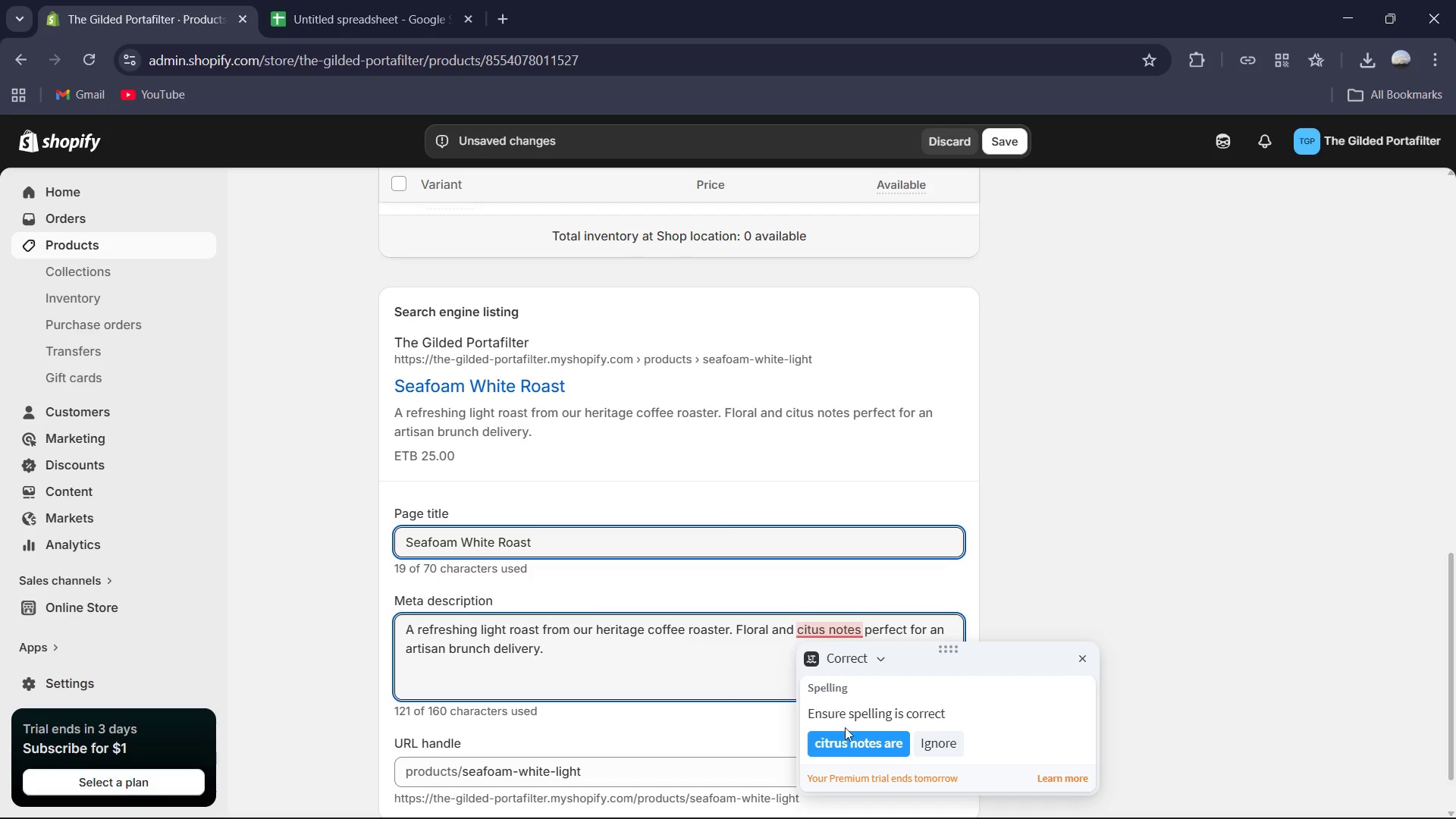 
left_click([846, 739])
 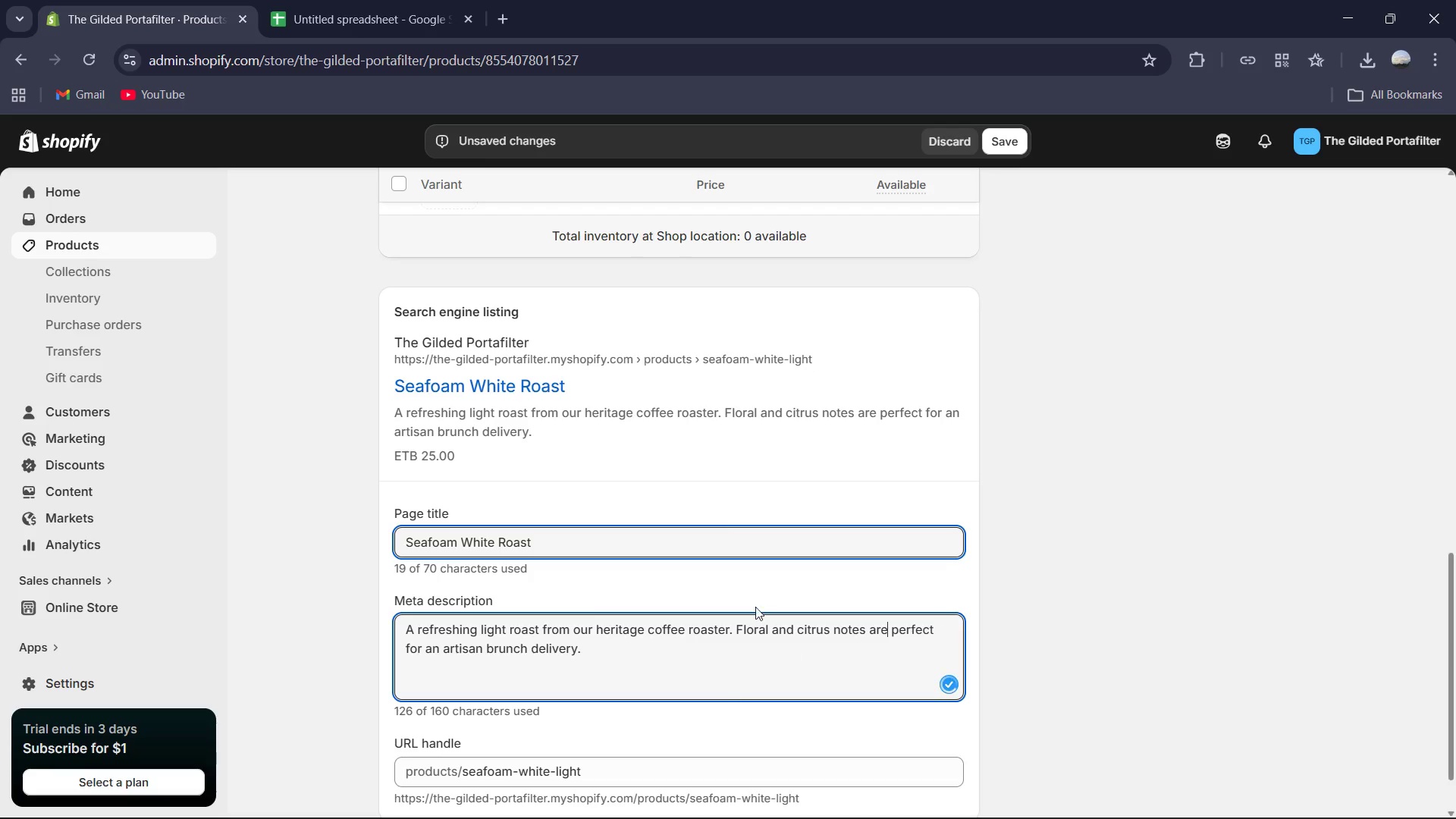 
scroll: coordinate [755, 607], scroll_direction: down, amount: 3.0
 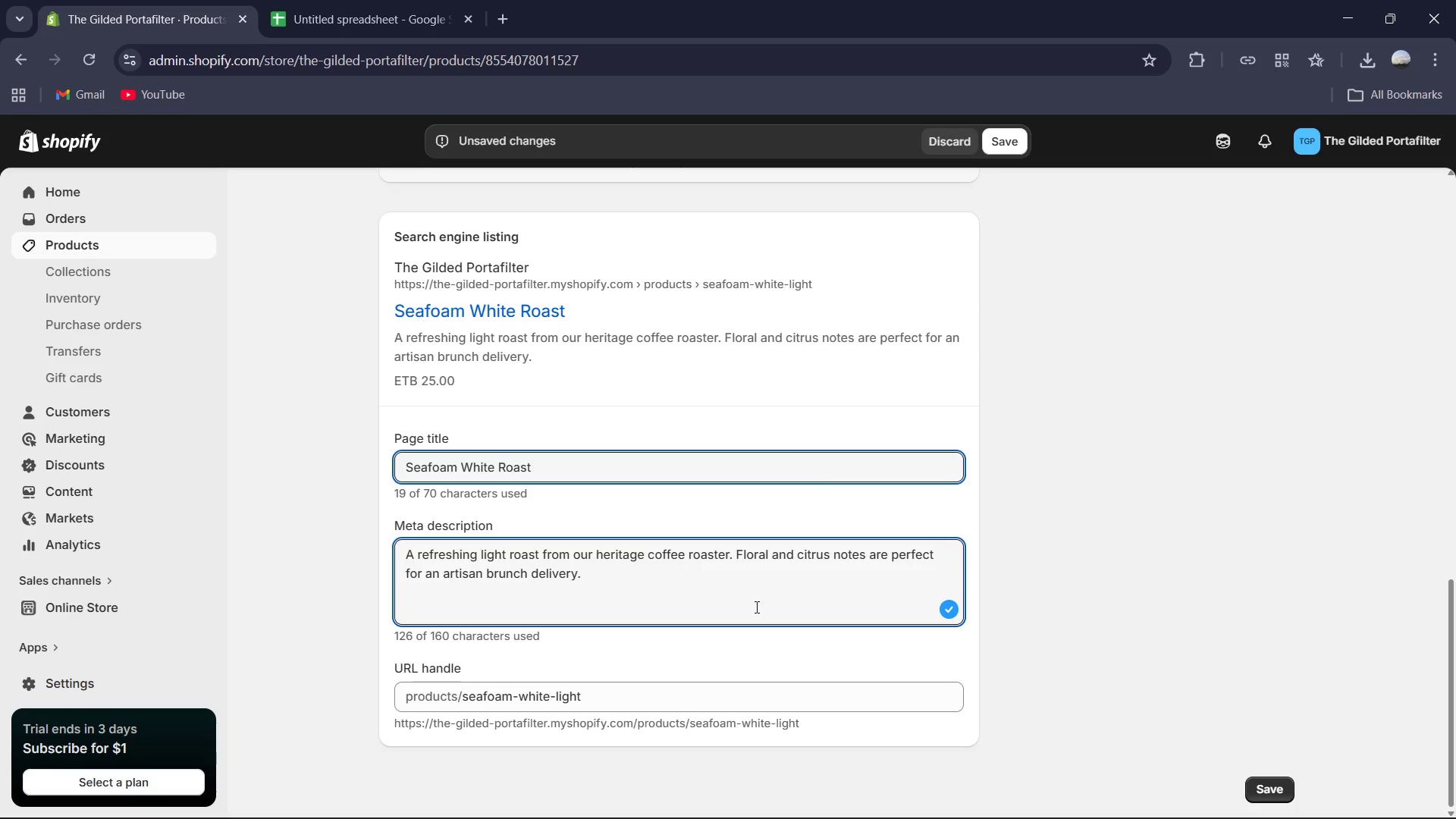 
scroll: coordinate [755, 607], scroll_direction: up, amount: 2.0
 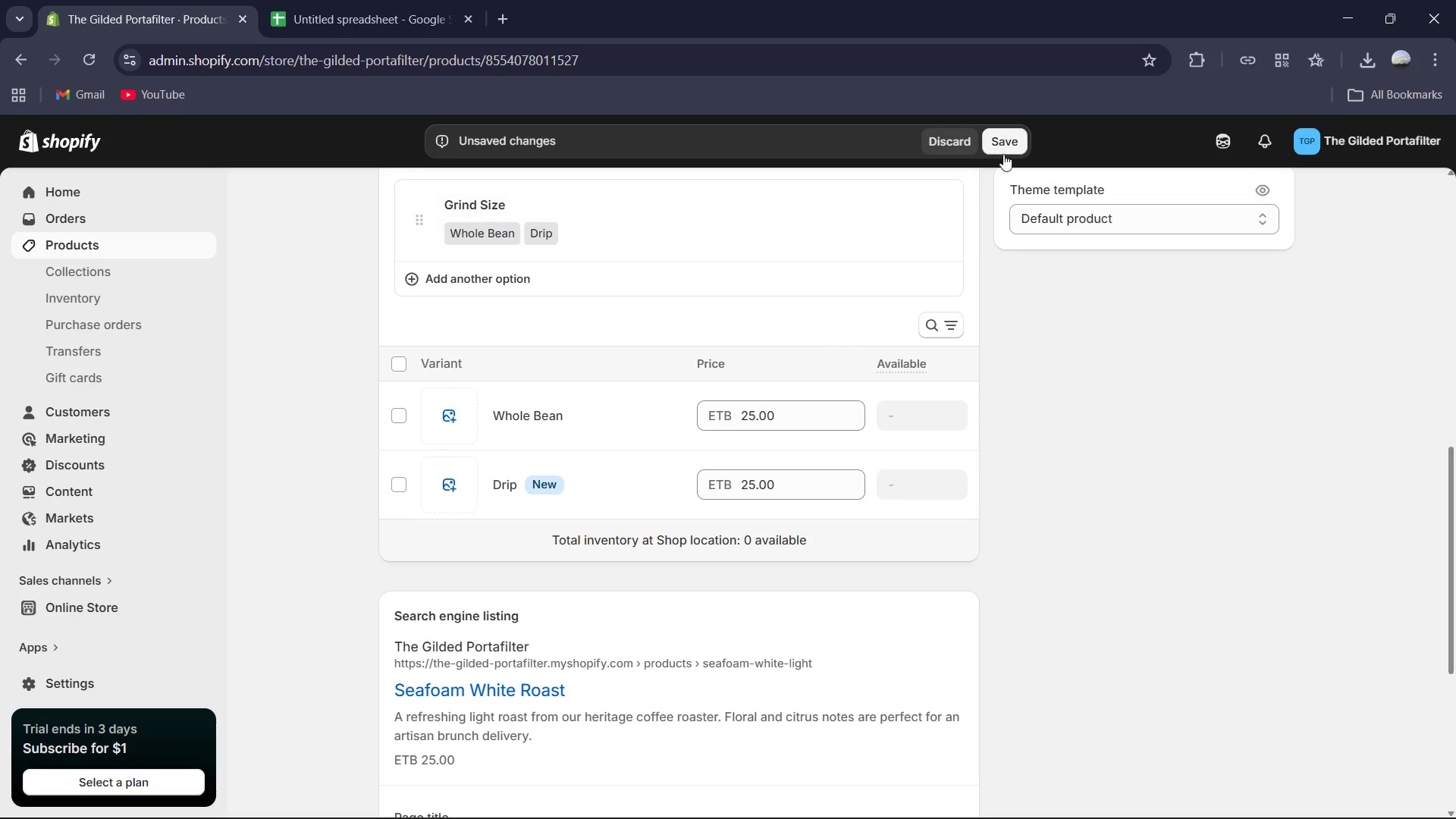 
left_click([1021, 137])
 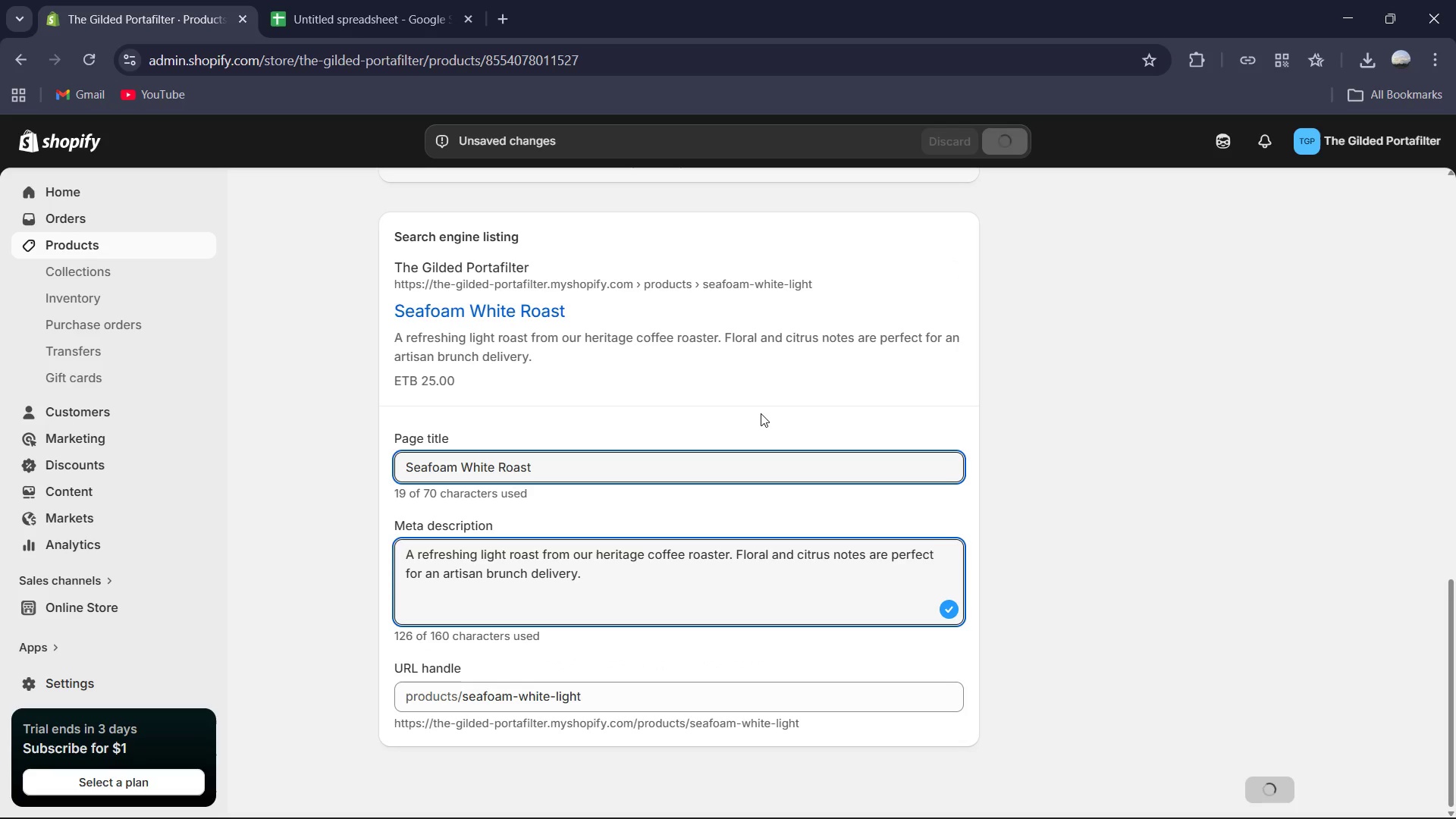 
scroll: coordinate [725, 426], scroll_direction: up, amount: 2.0
 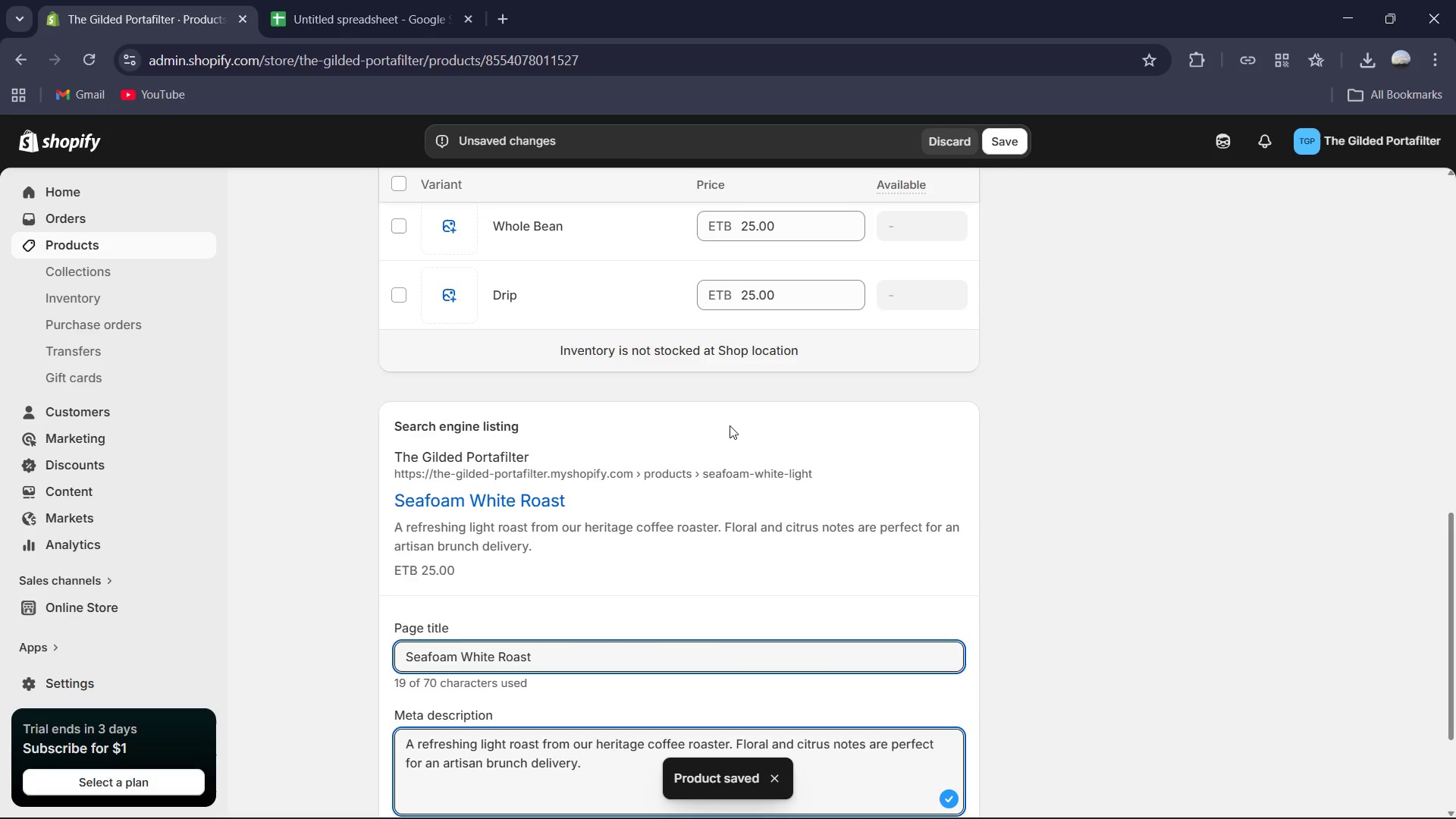 
left_click([511, 300])